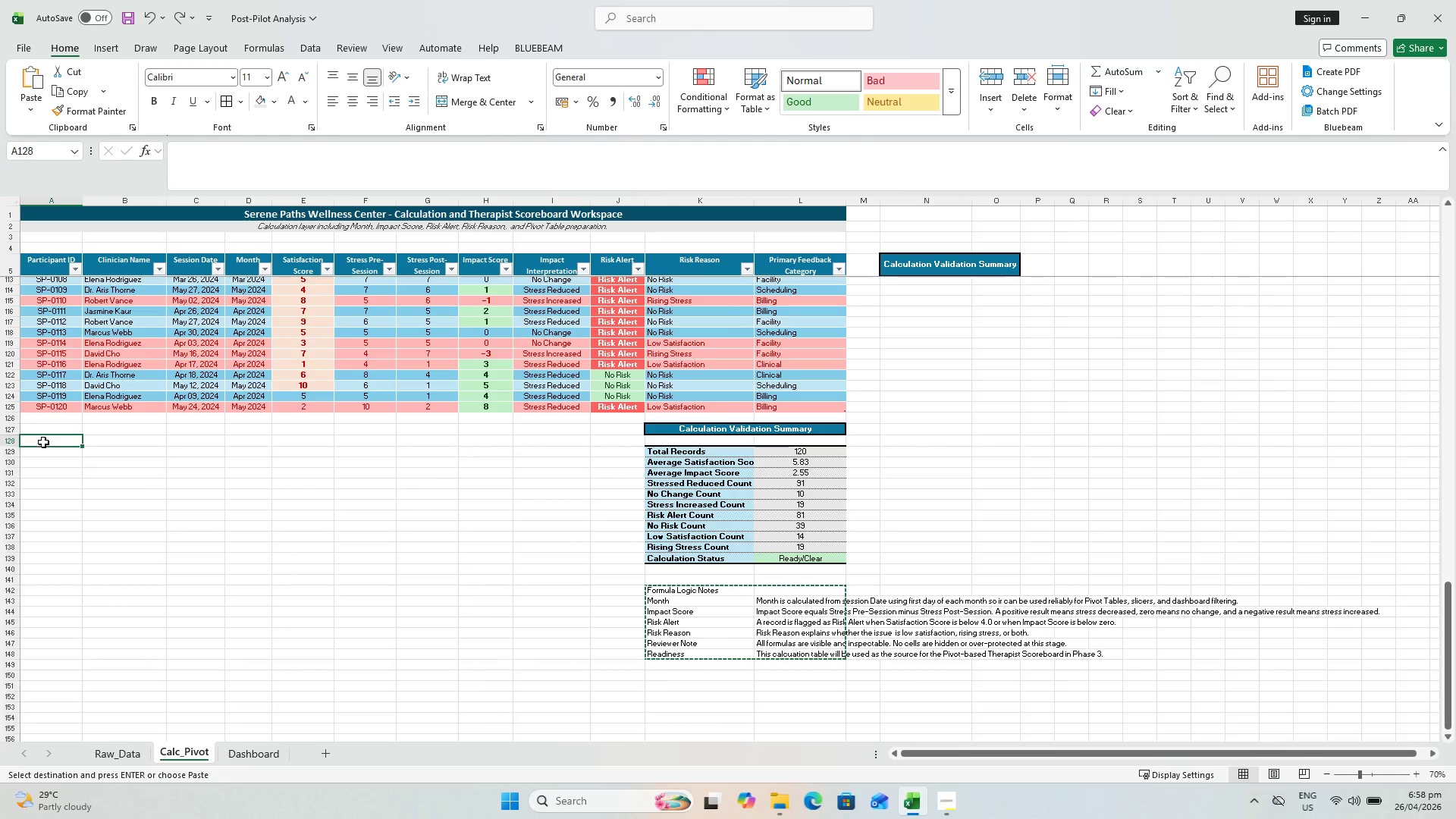 
key(Control+V)
 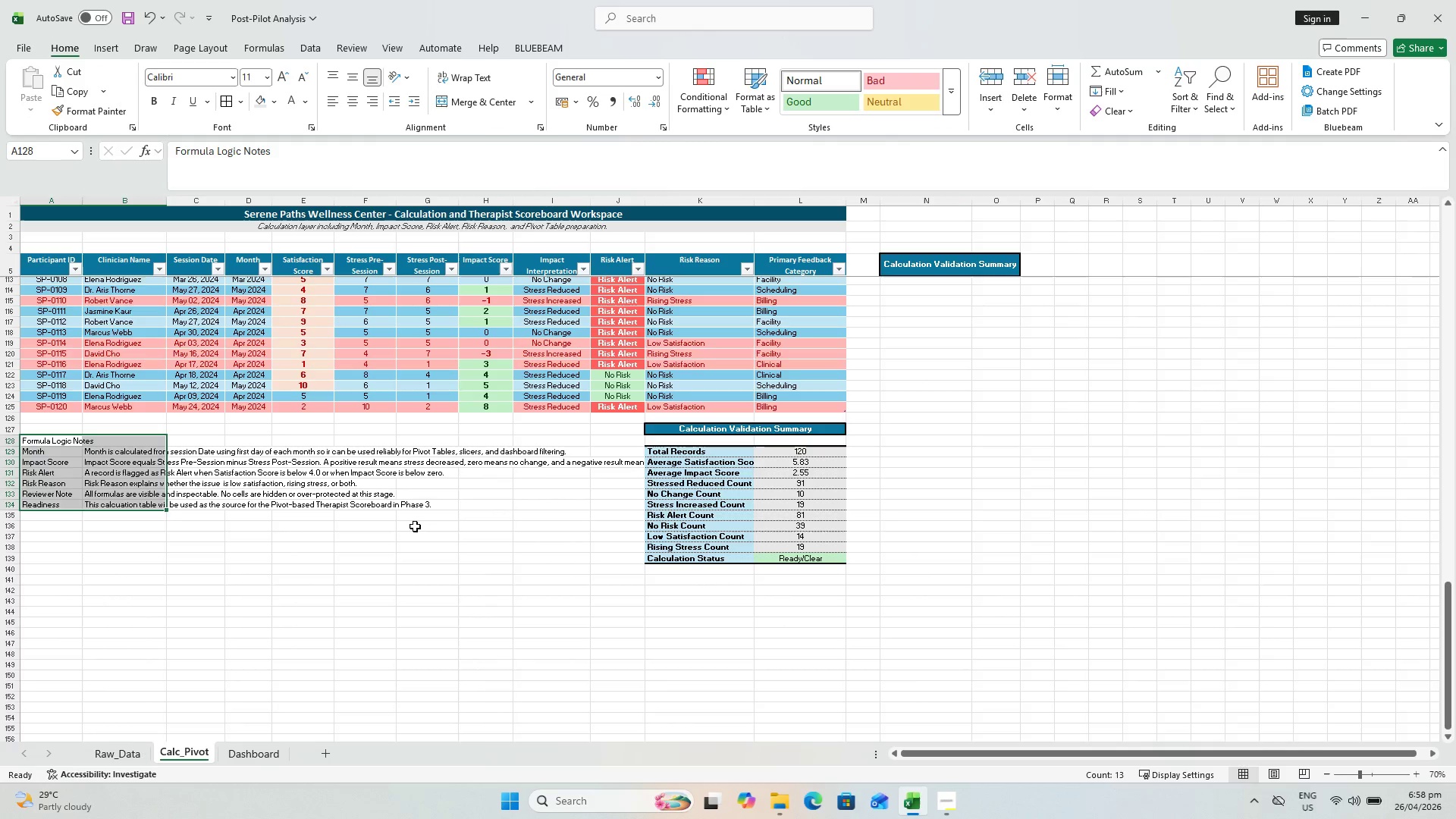 
left_click([390, 548])
 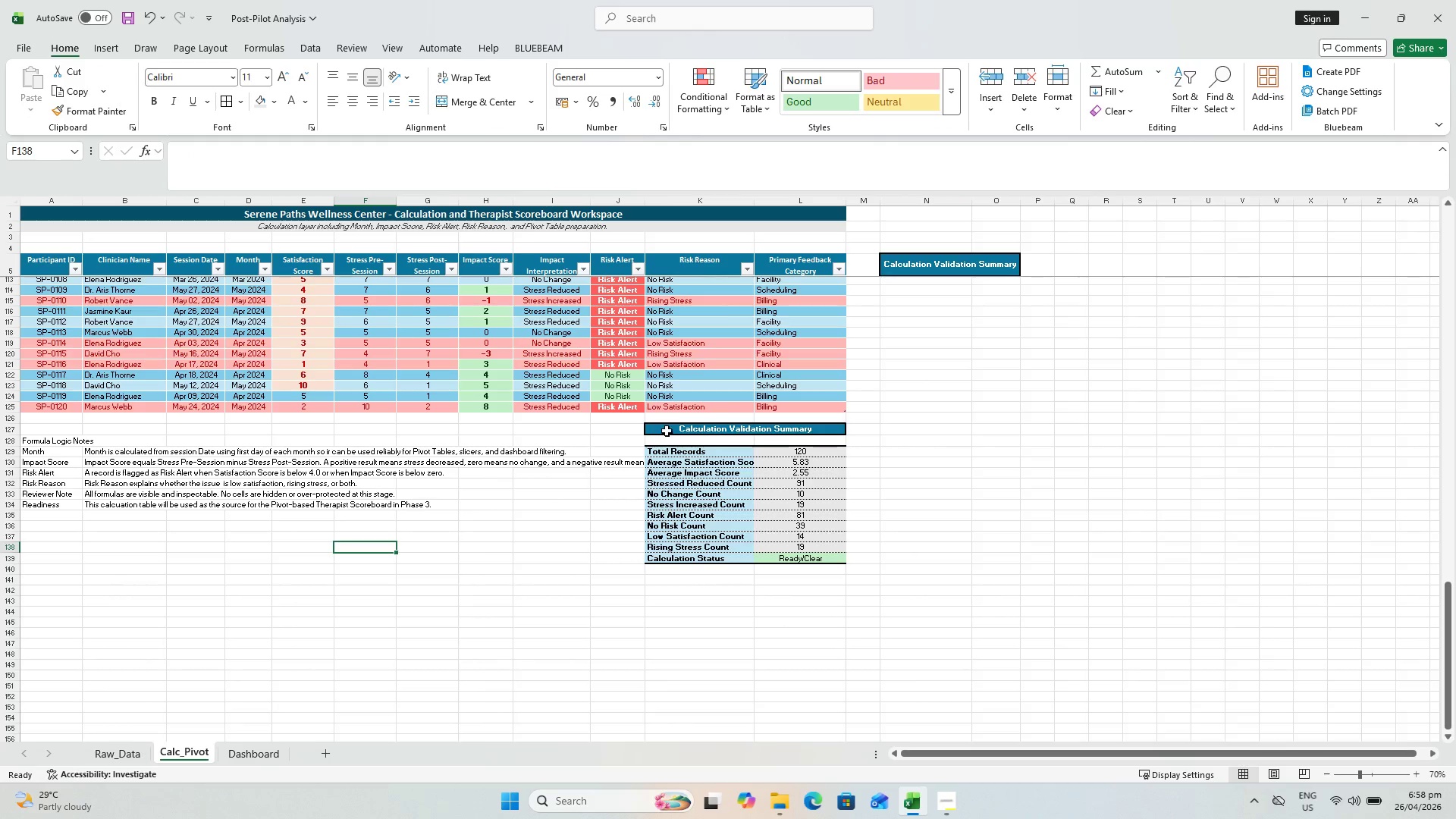 
left_click_drag(start_coordinate=[668, 429], to_coordinate=[705, 560])
 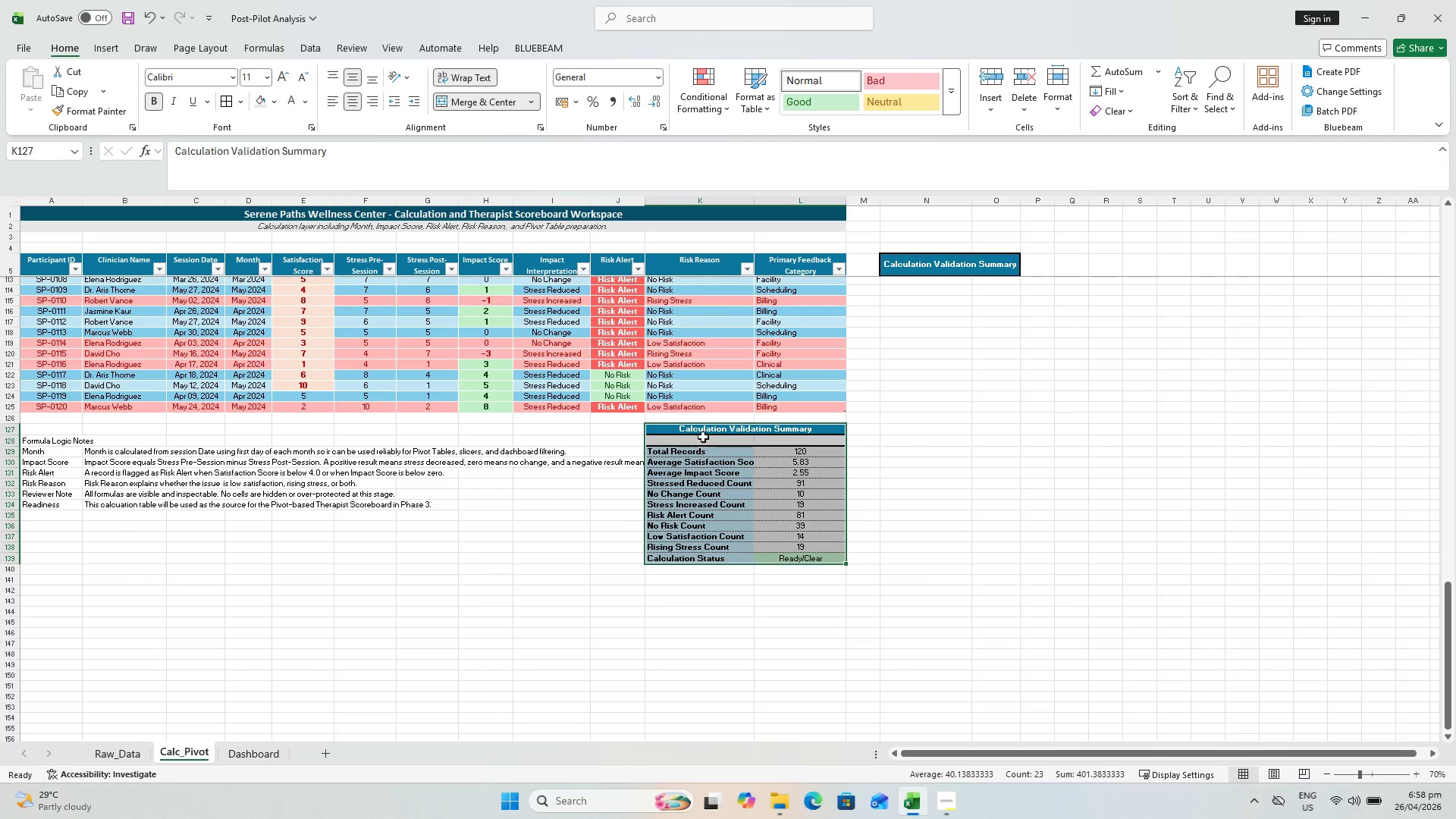 
hold_key(key=ControlLeft, duration=0.73)
 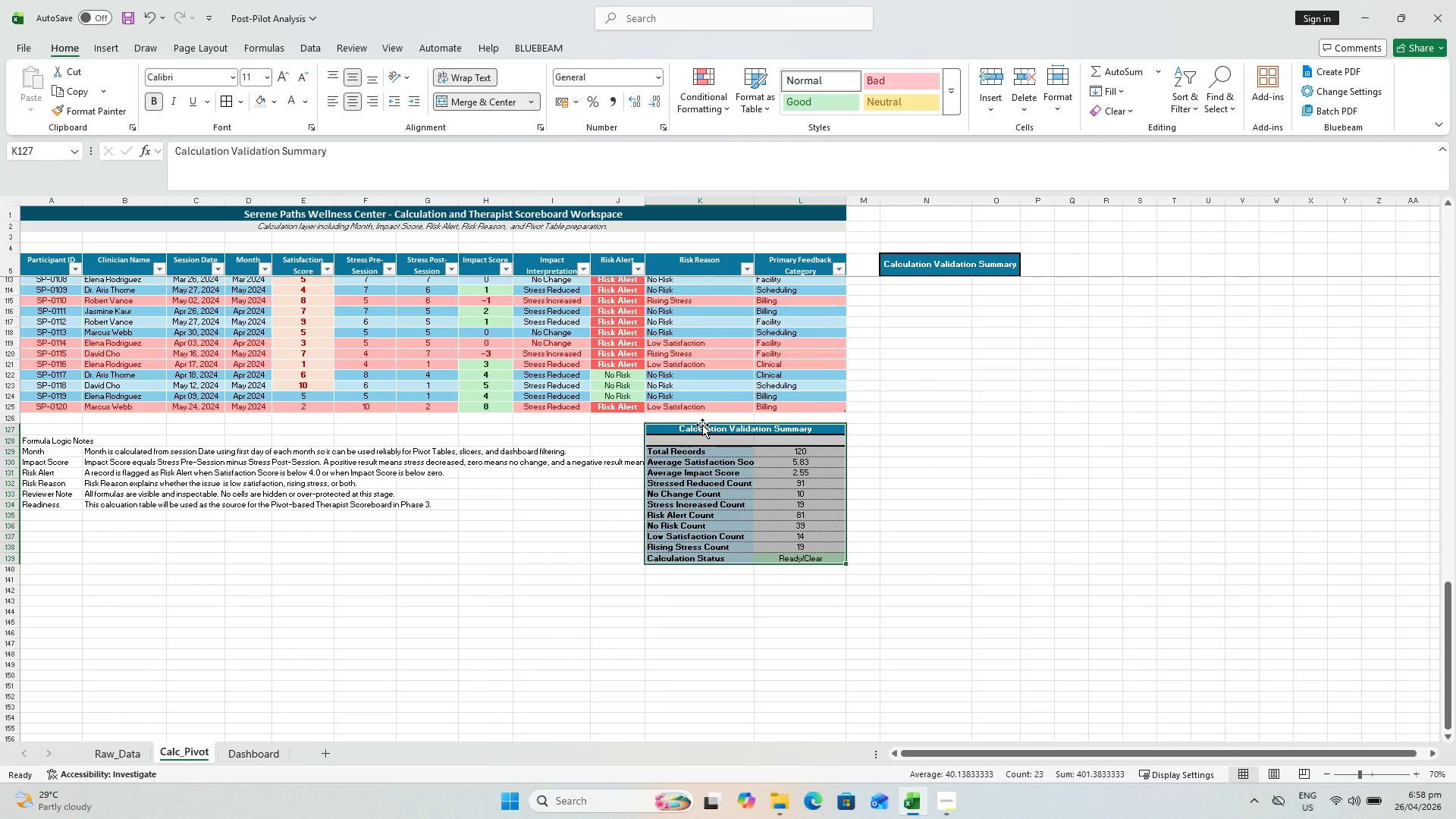 
left_click_drag(start_coordinate=[702, 424], to_coordinate=[701, 443])
 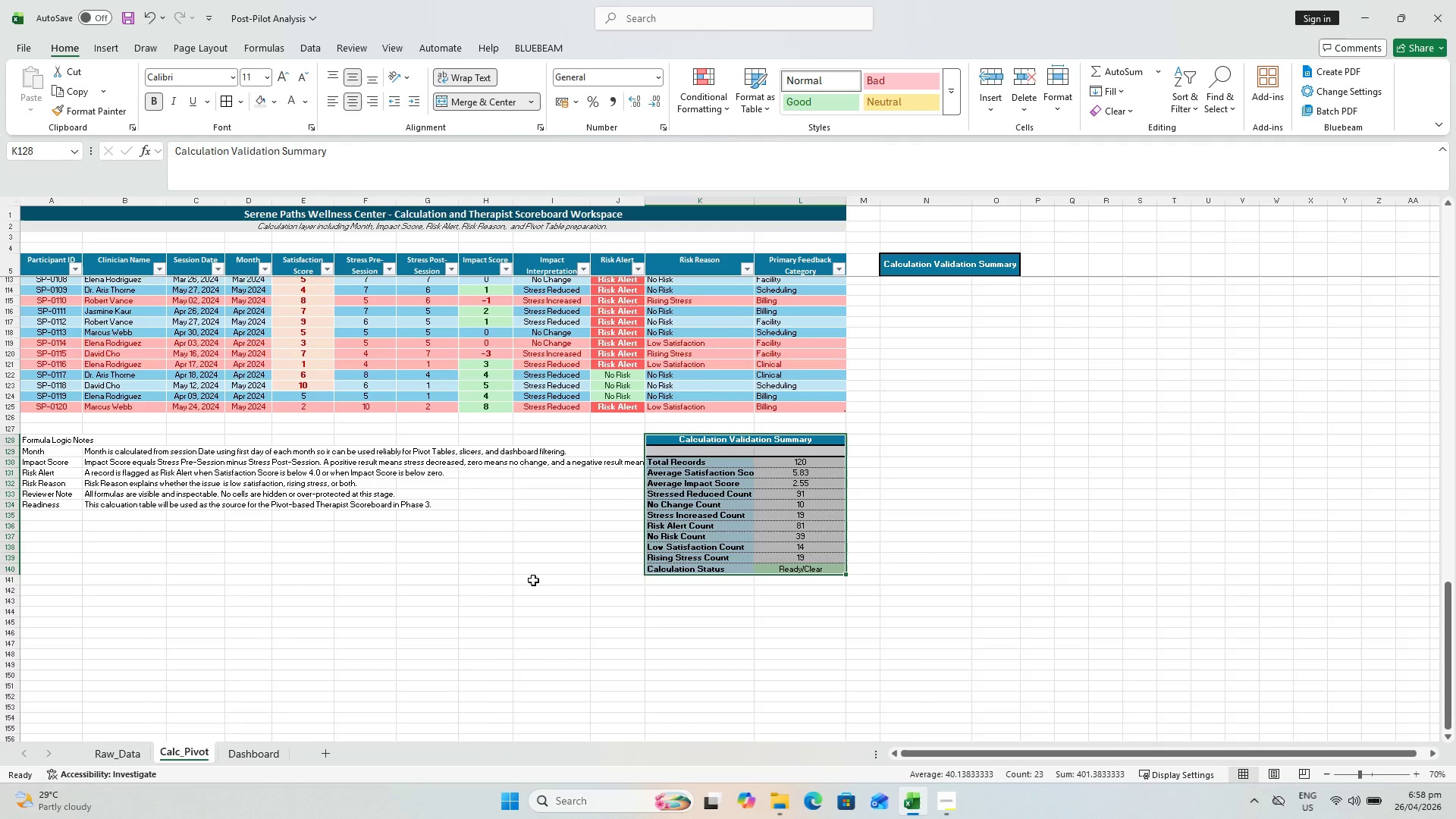 
left_click([506, 590])
 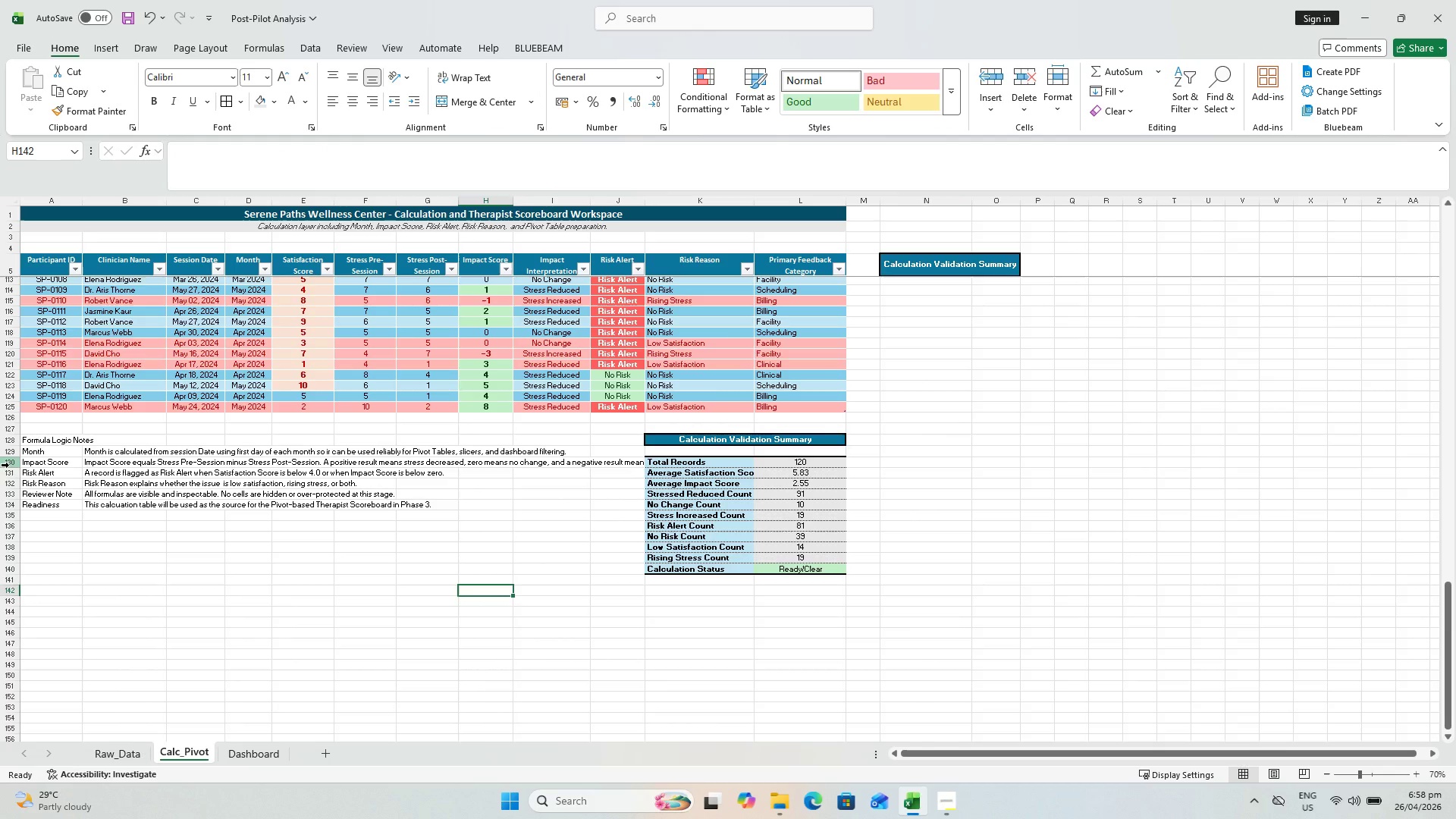 
wait(6.3)
 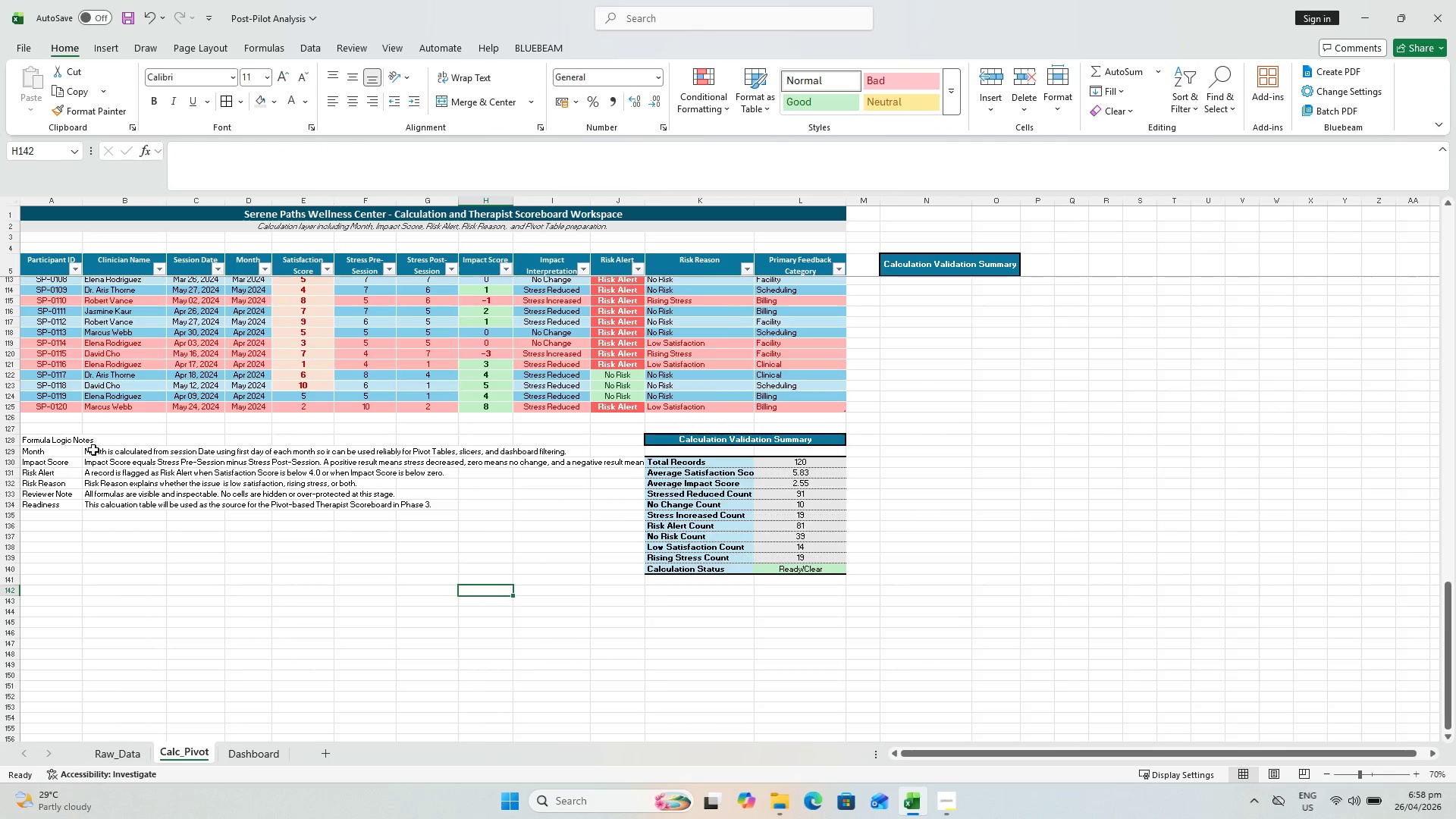 
left_click_drag(start_coordinate=[96, 453], to_coordinate=[629, 448])
 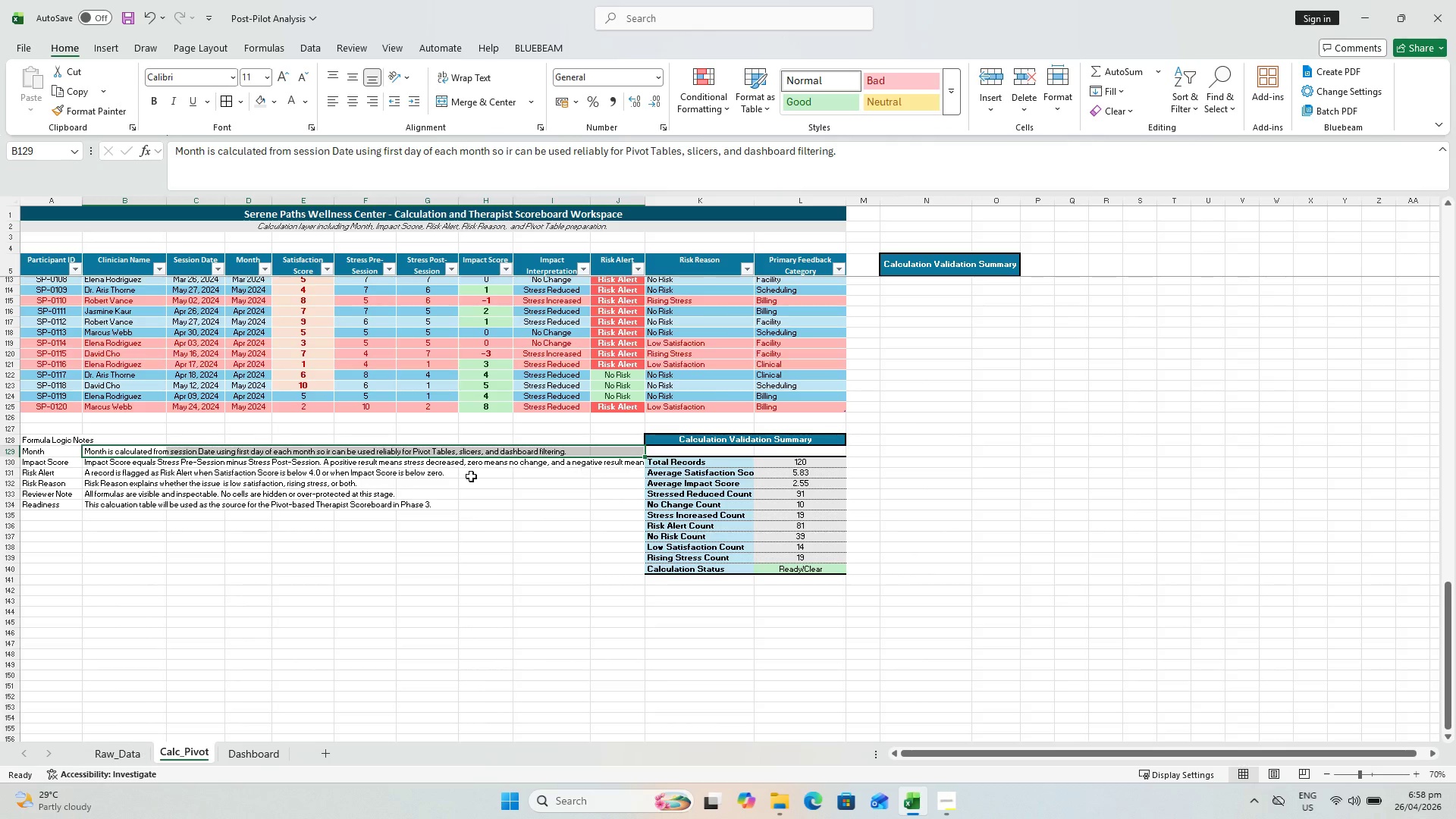 
hold_key(key=ControlLeft, duration=2.5)
left_click_drag(start_coordinate=[99, 463], to_coordinate=[610, 464])
 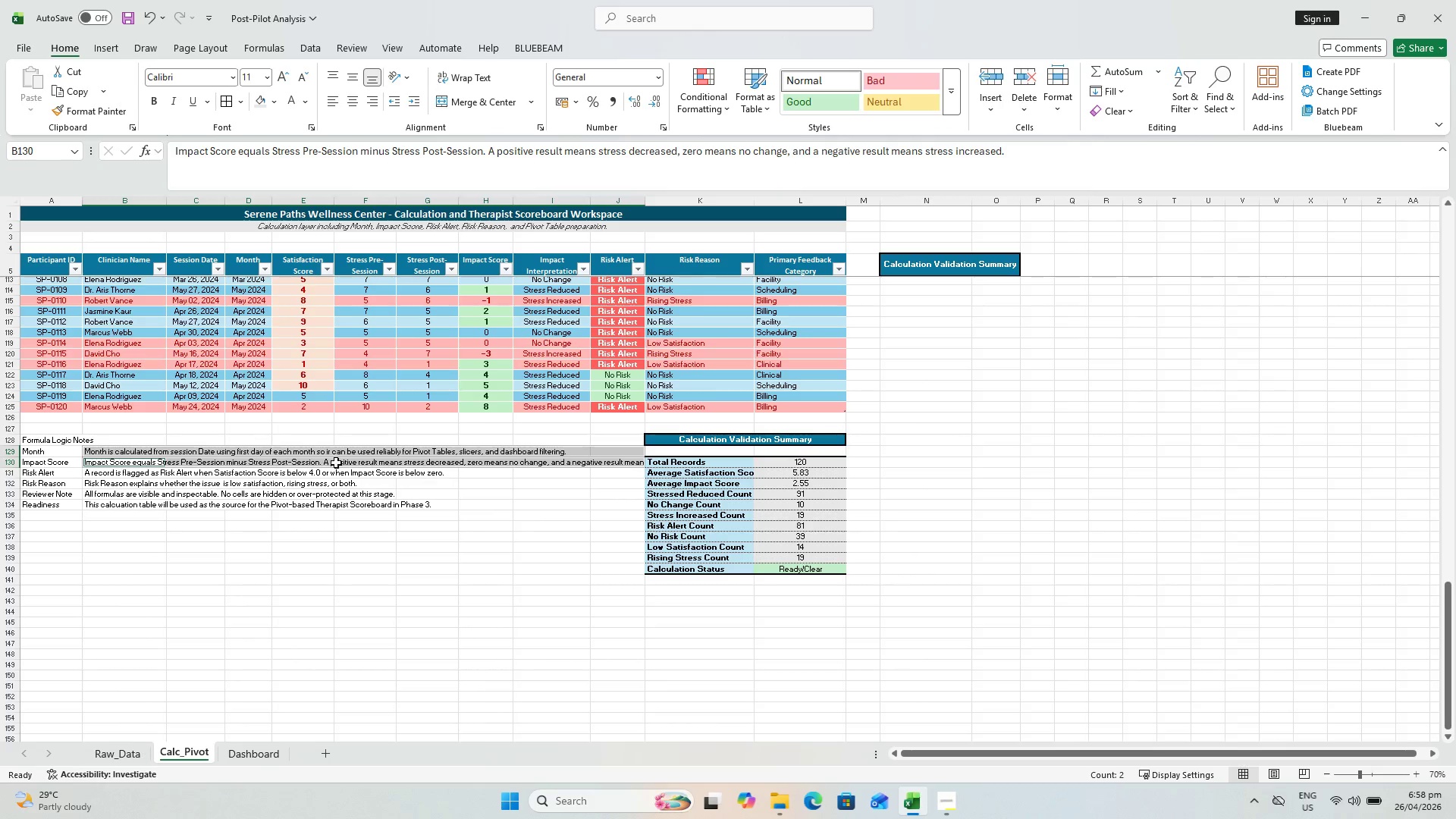 
key(Escape)
 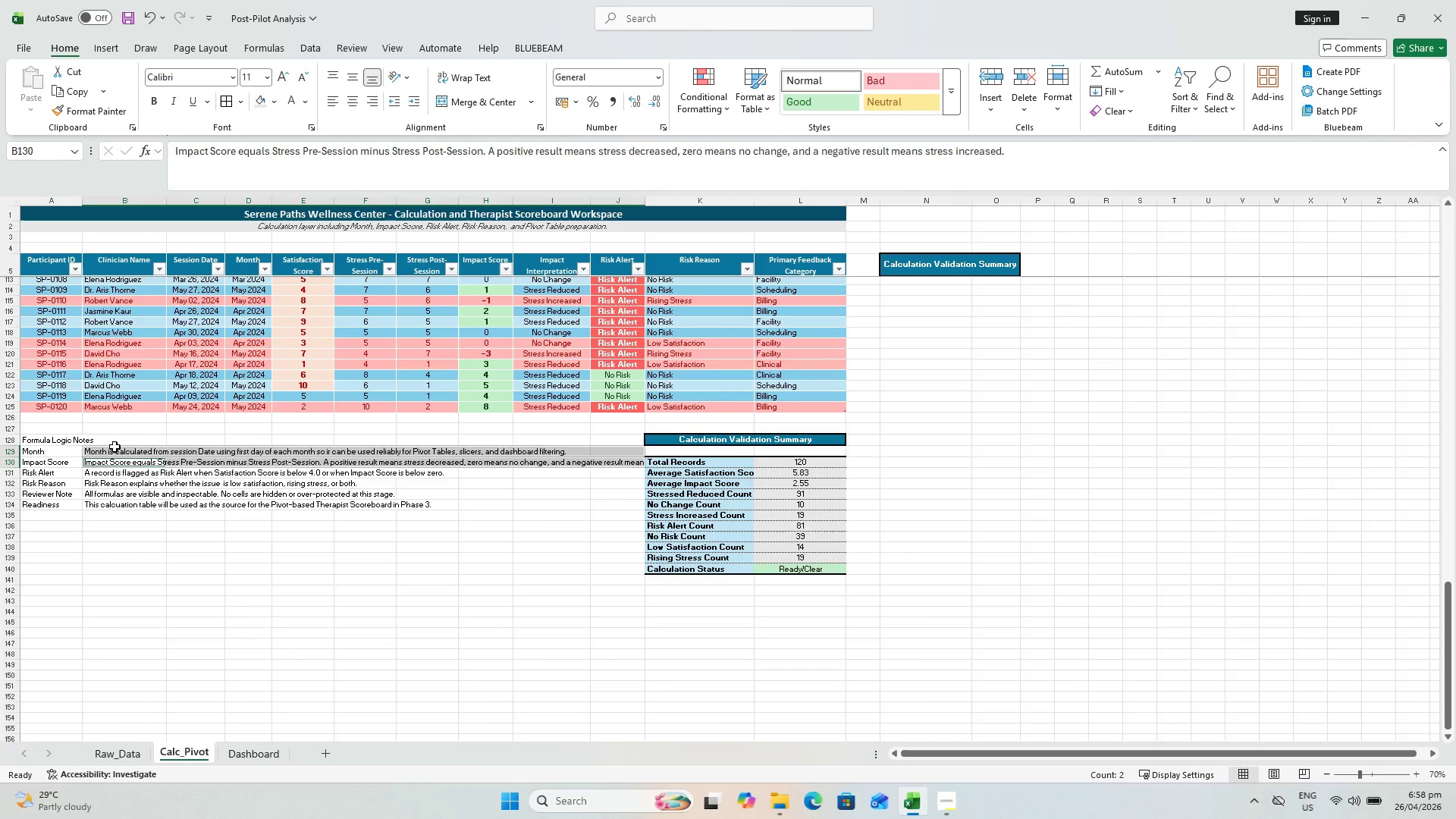 
left_click_drag(start_coordinate=[115, 447], to_coordinate=[577, 451])
 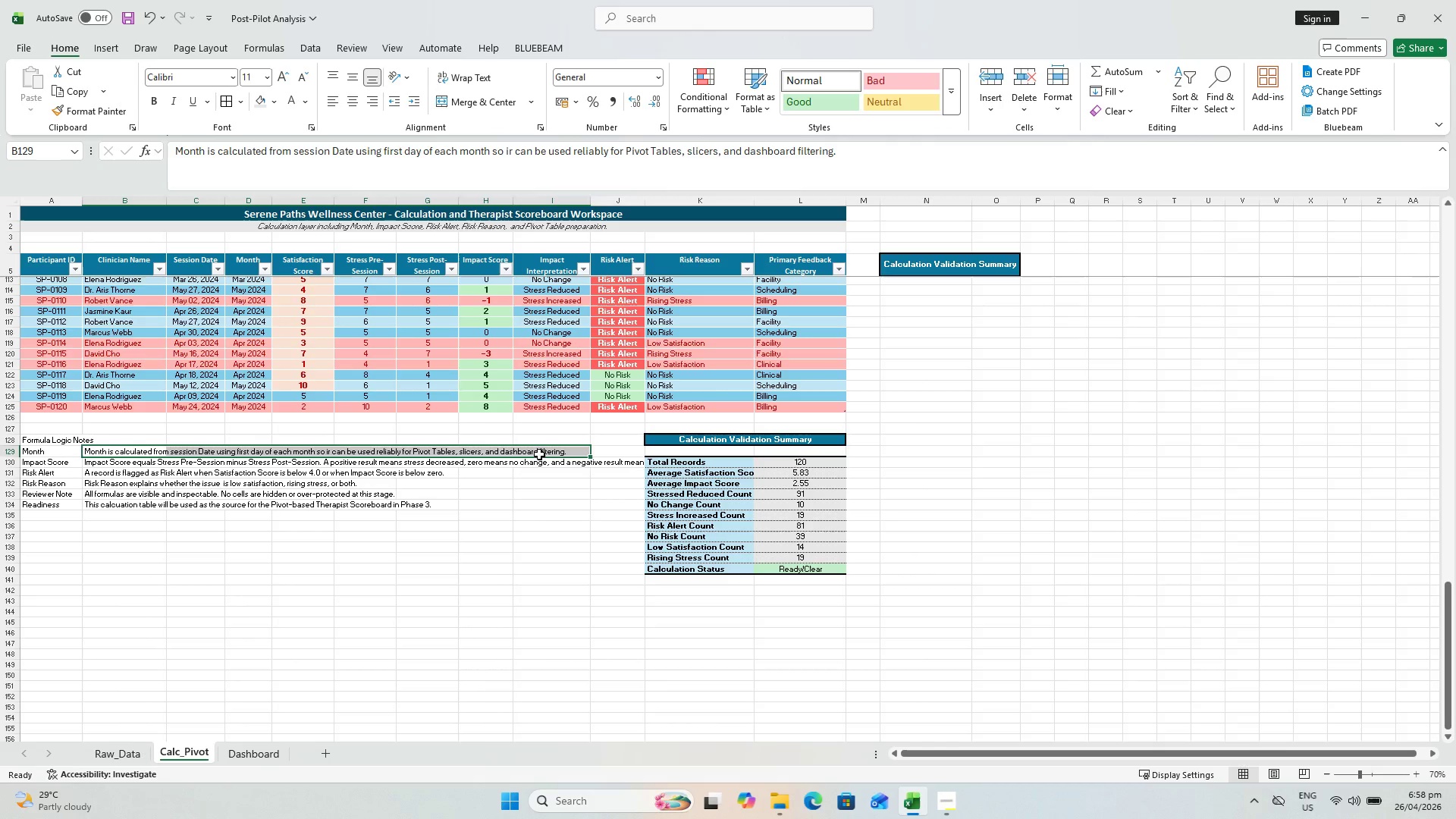 
hold_key(key=ControlLeft, duration=9.28)
left_click_drag(start_coordinate=[125, 463], to_coordinate=[546, 463])
 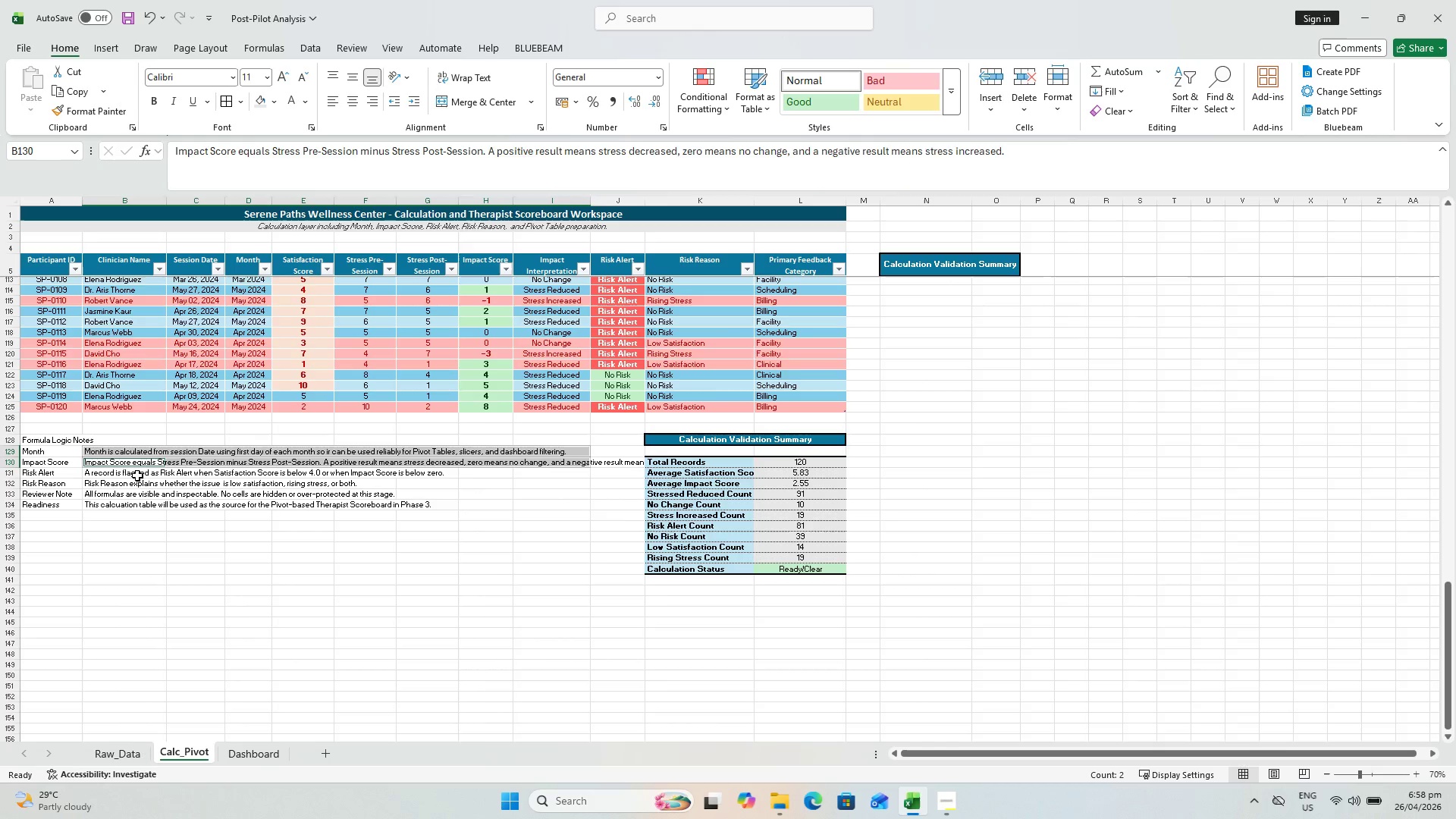 
left_click_drag(start_coordinate=[137, 475], to_coordinate=[557, 476])
 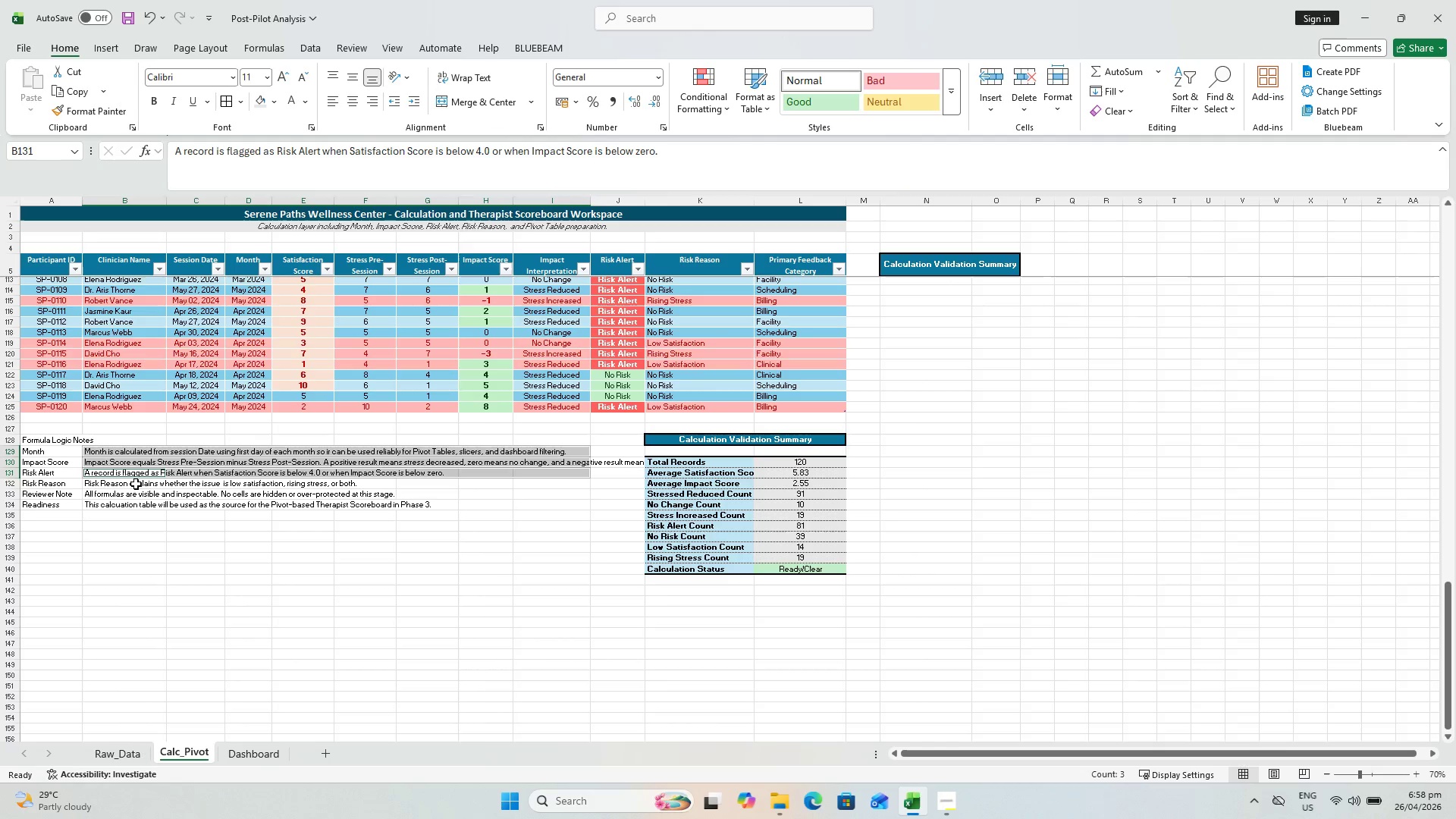 
left_click_drag(start_coordinate=[136, 483], to_coordinate=[517, 479])
 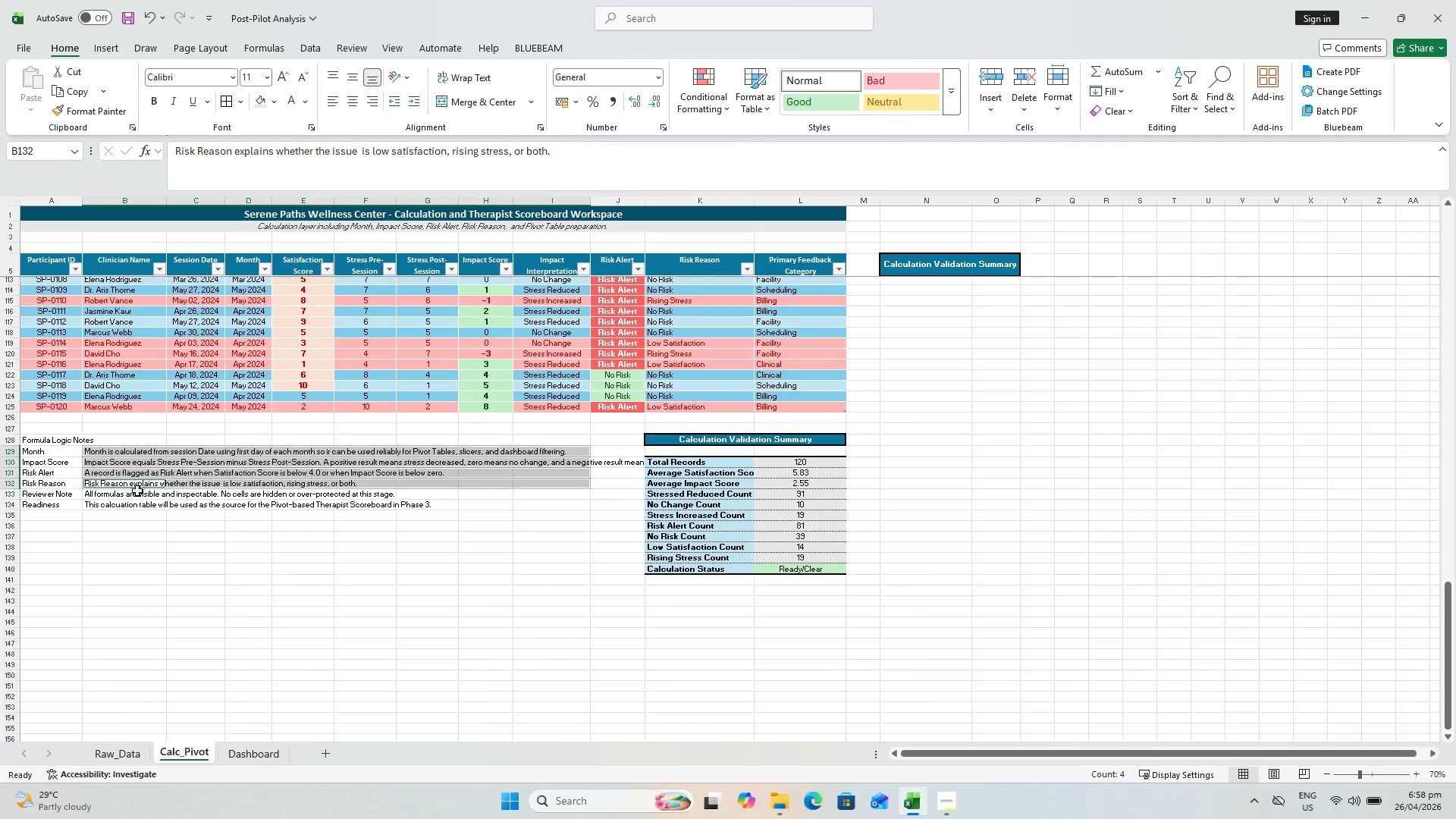 
left_click_drag(start_coordinate=[134, 491], to_coordinate=[563, 496])
 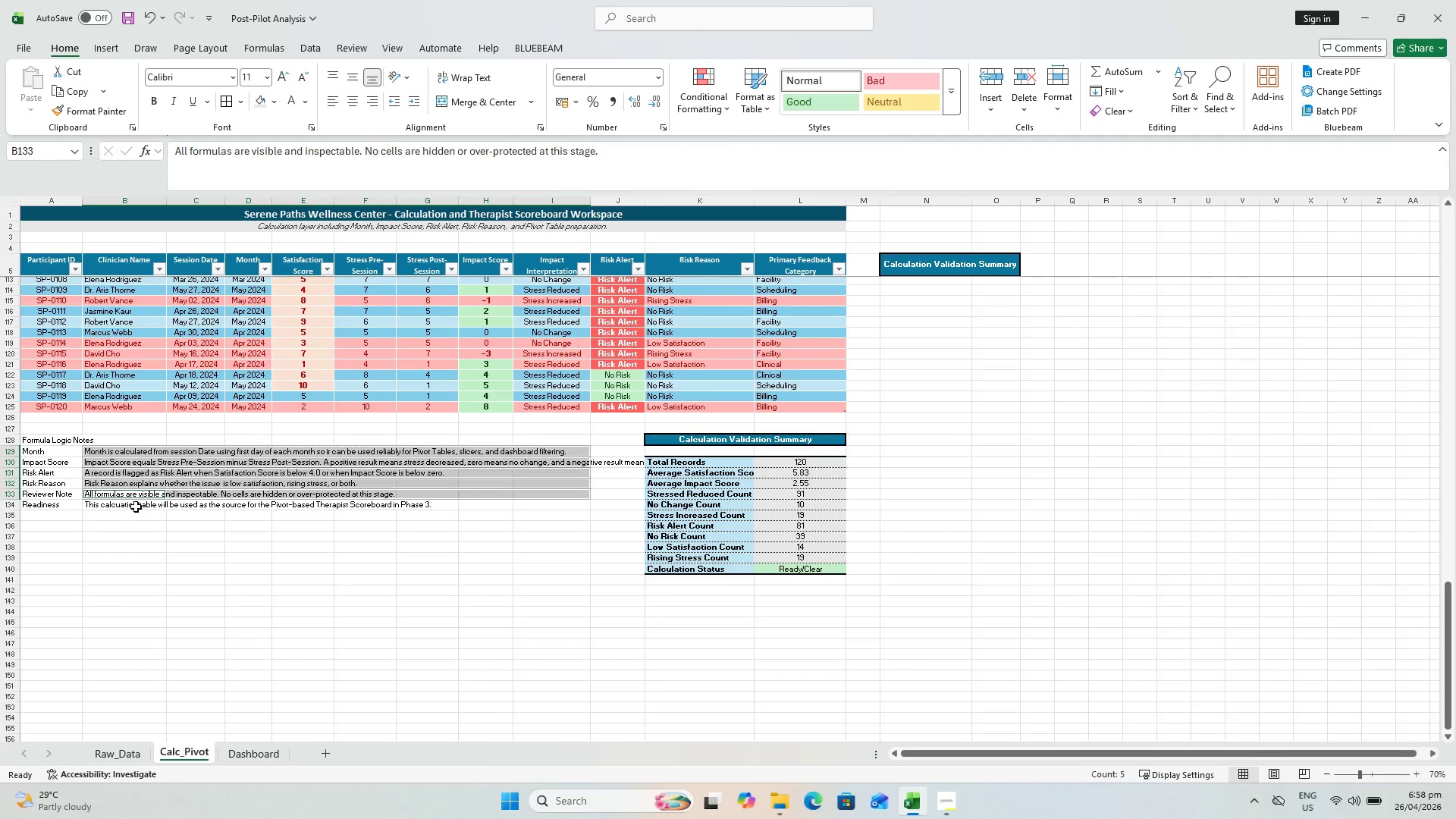 
left_click_drag(start_coordinate=[133, 504], to_coordinate=[535, 505])
 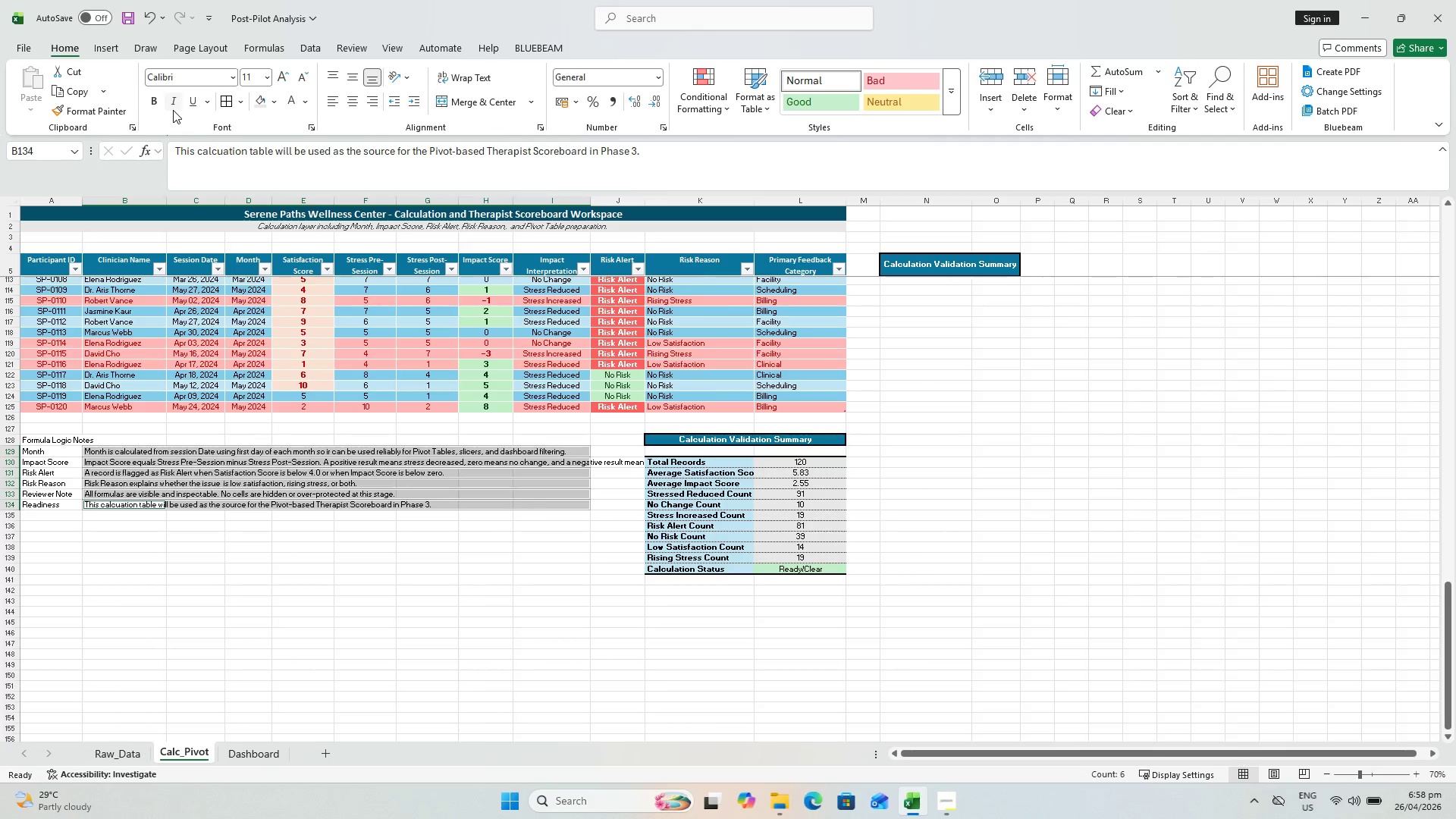 
left_click([171, 105])
 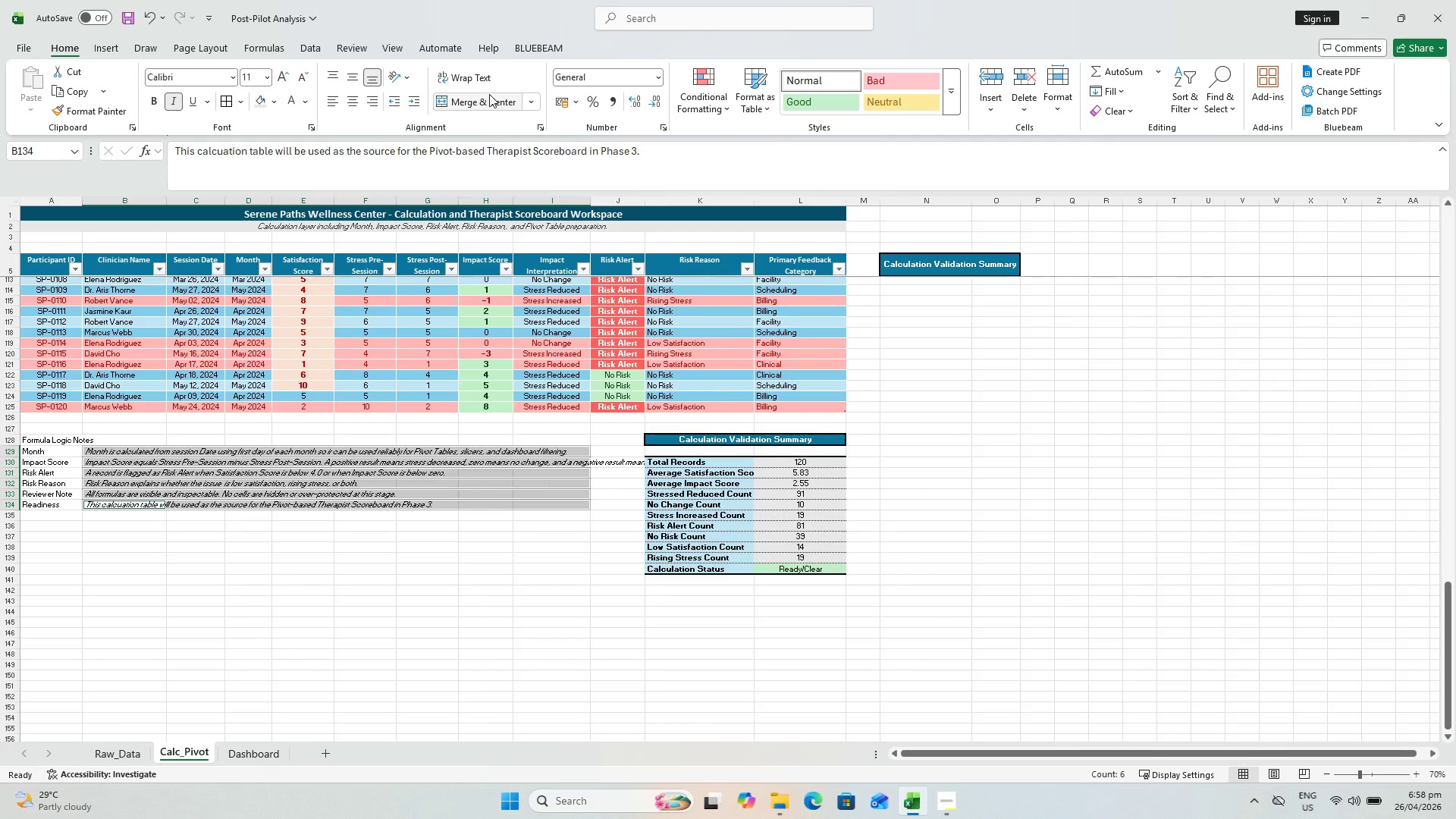 
left_click([497, 100])
 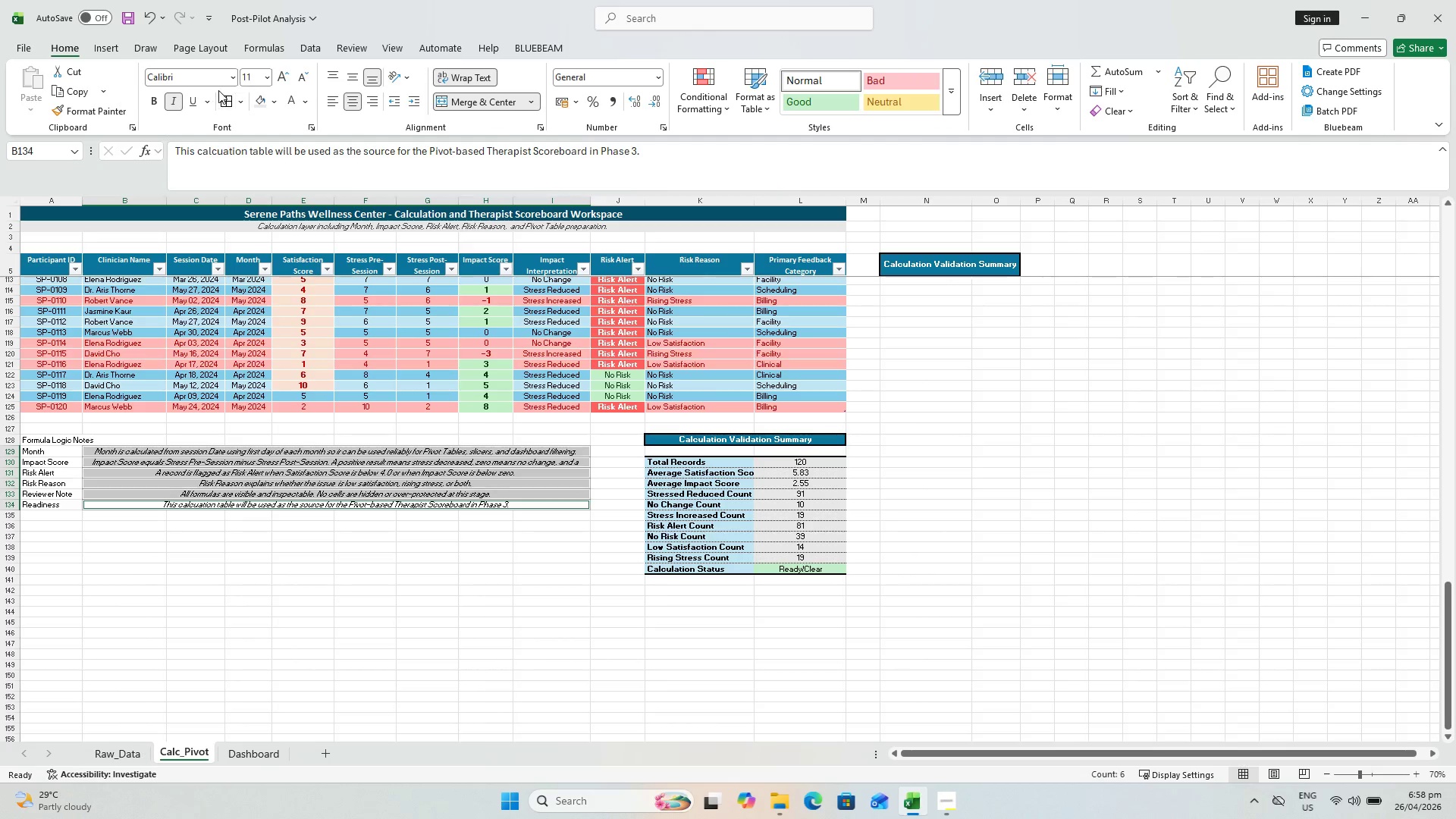 
mouse_move([282, 101])
 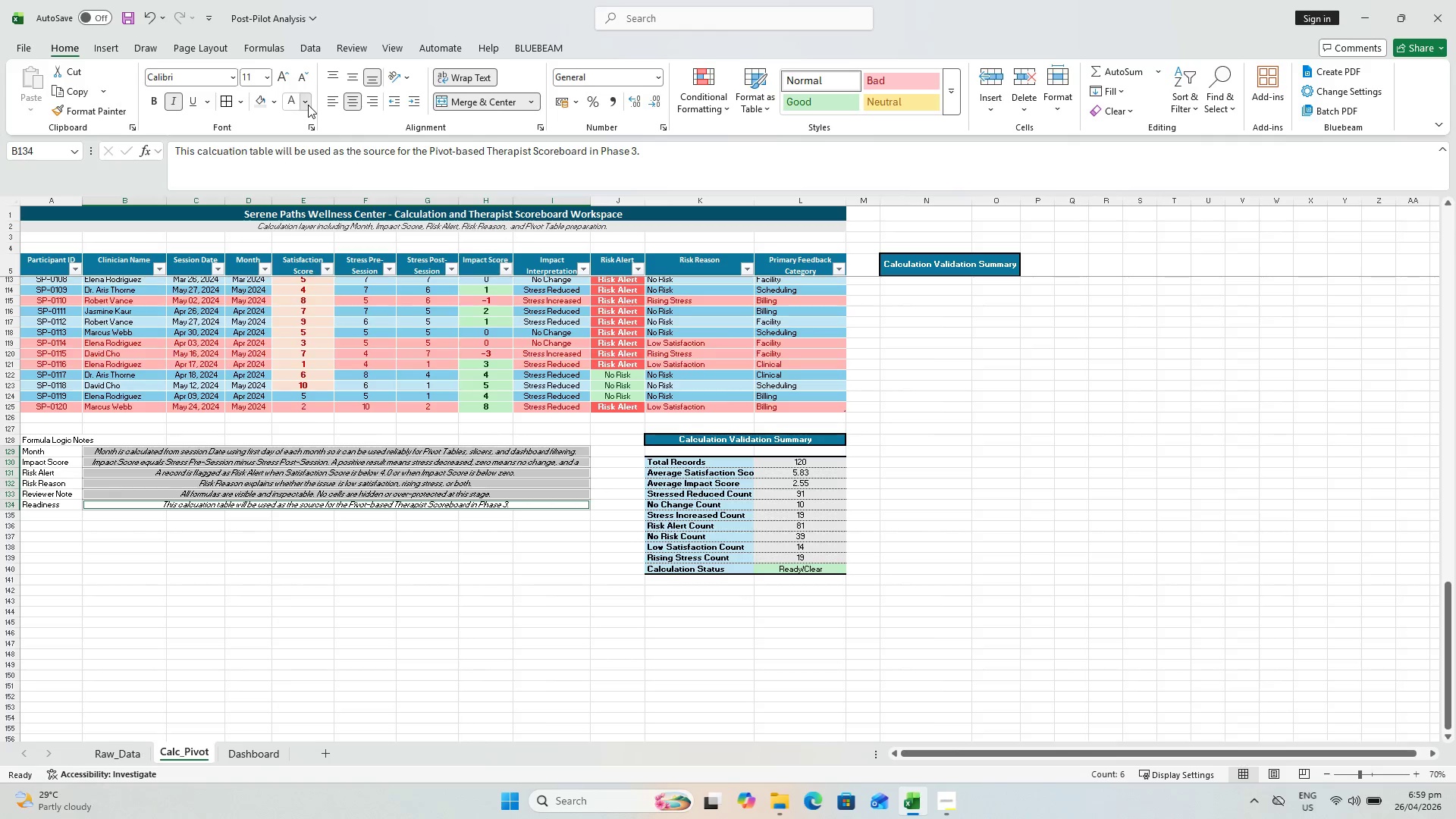 
left_click([308, 105])
 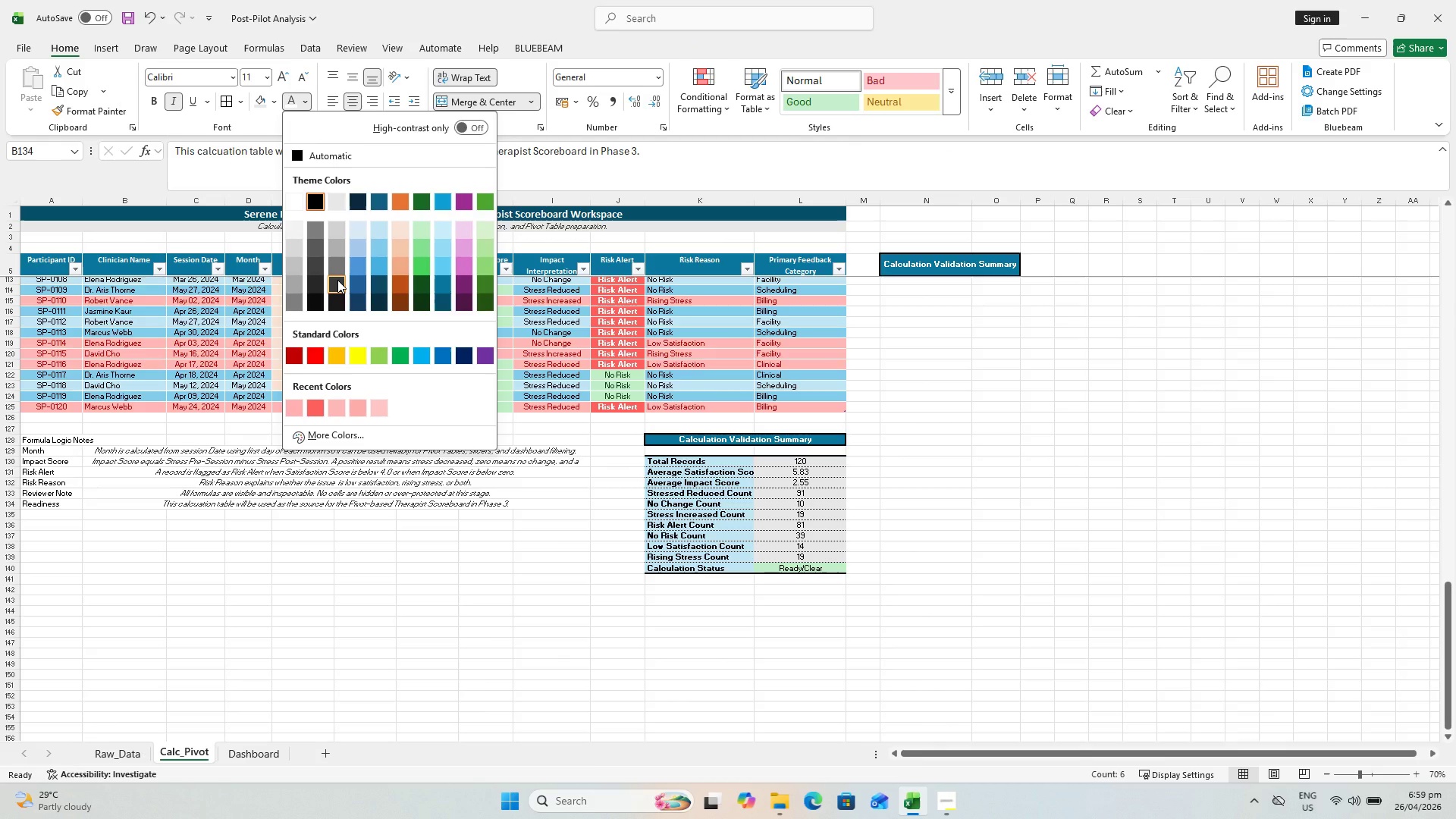 
left_click([337, 280])
 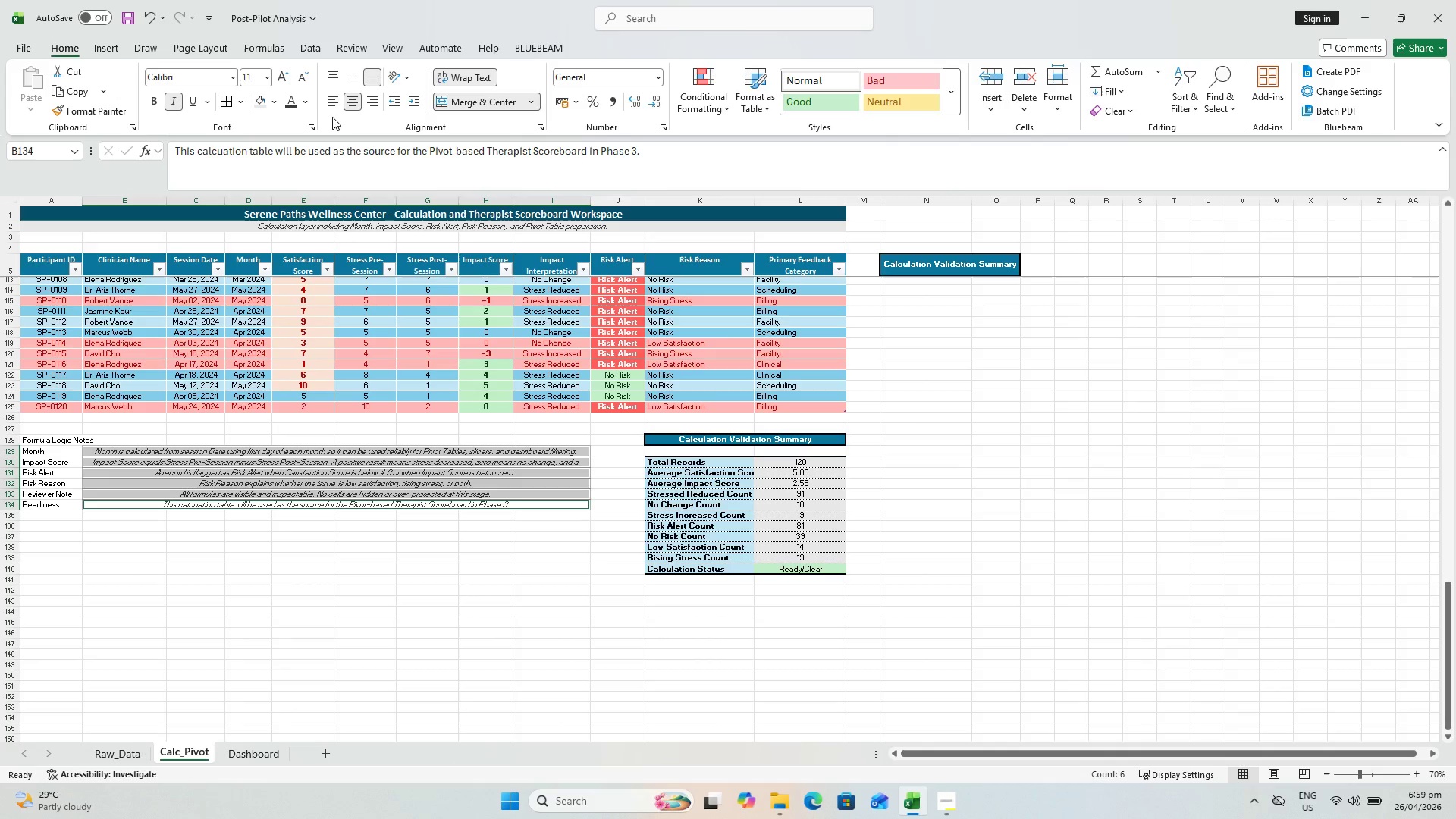 
left_click([337, 102])
 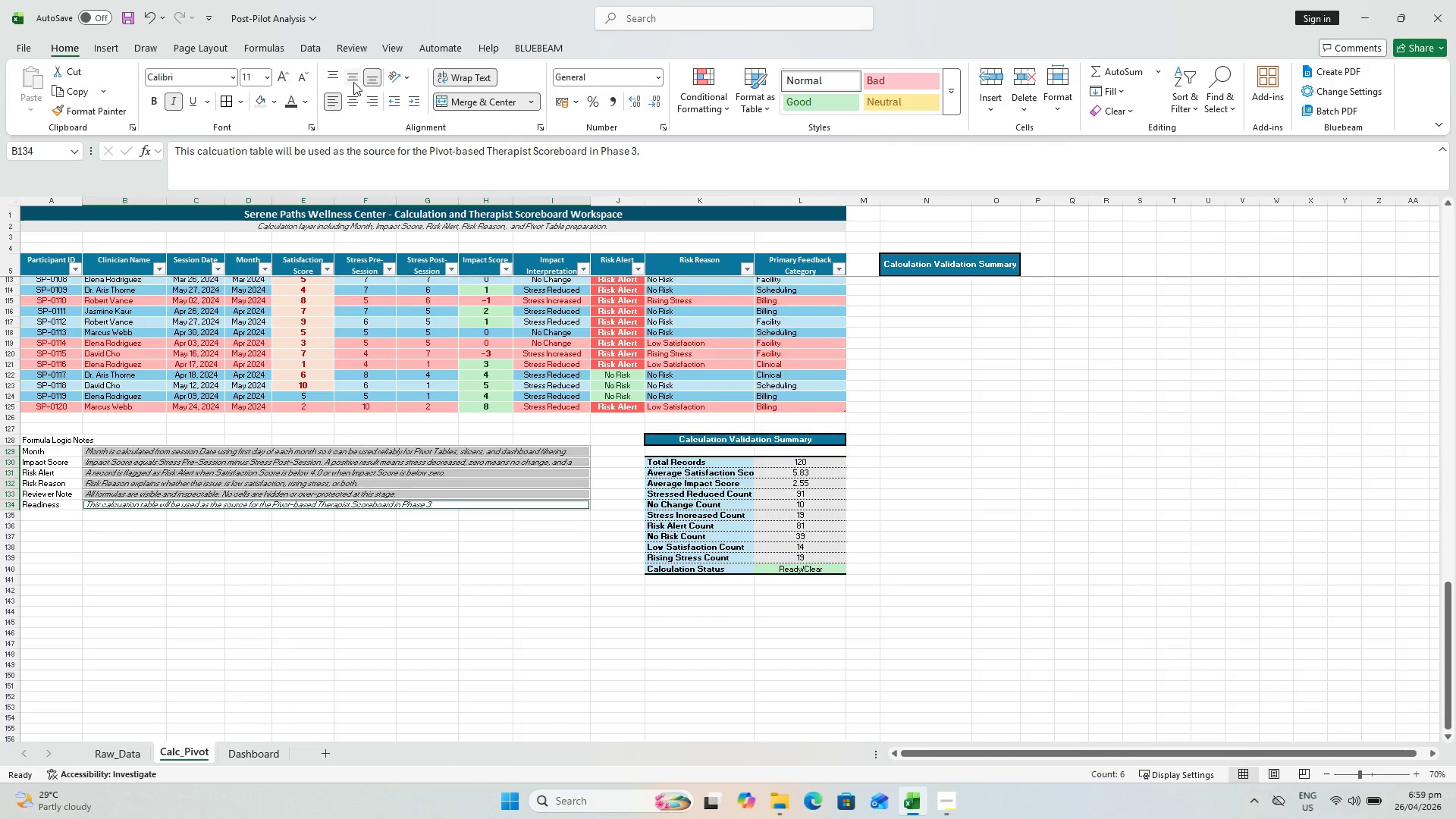 
left_click([354, 74])
 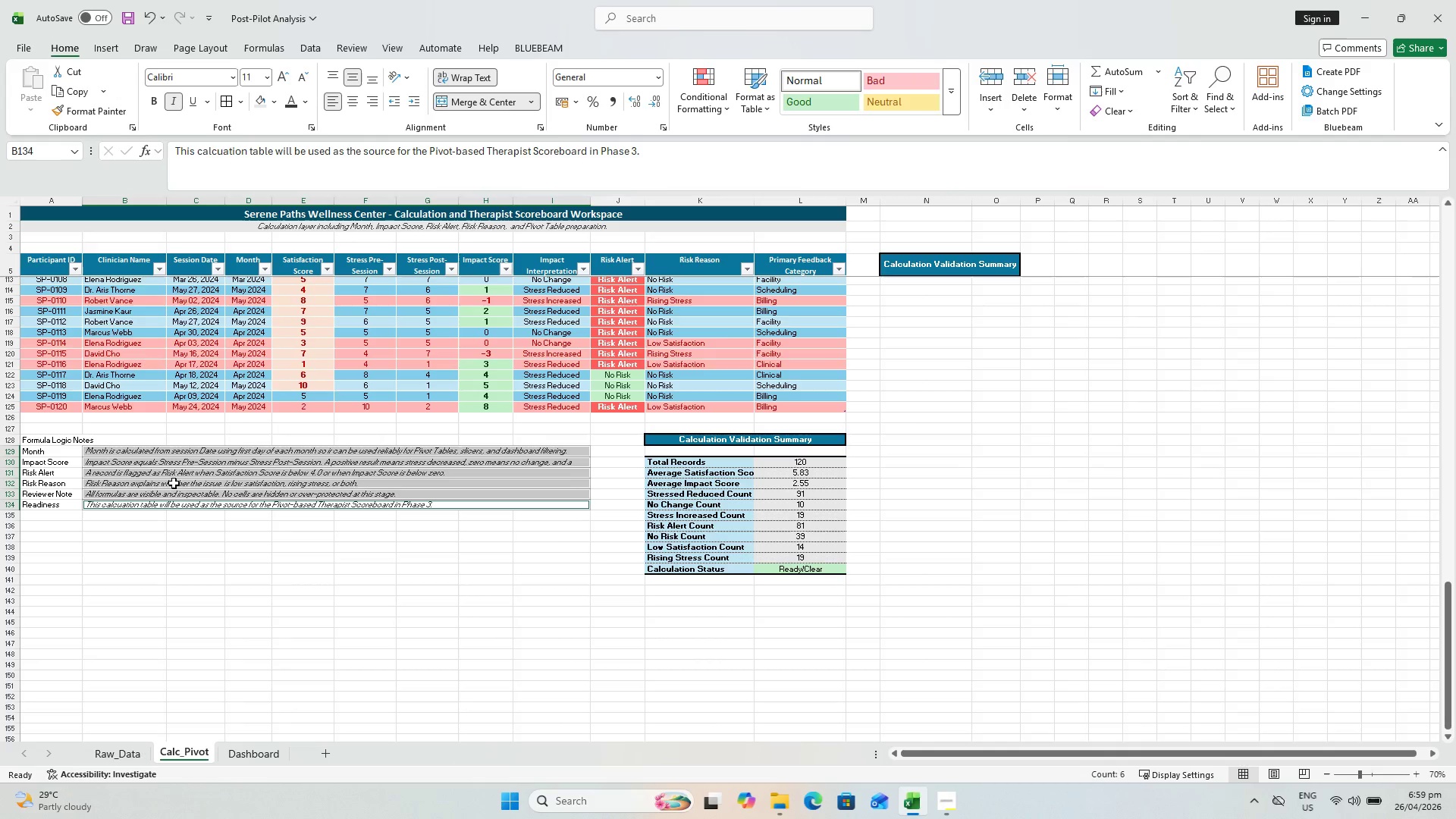 
left_click_drag(start_coordinate=[190, 589], to_coordinate=[190, 593])
 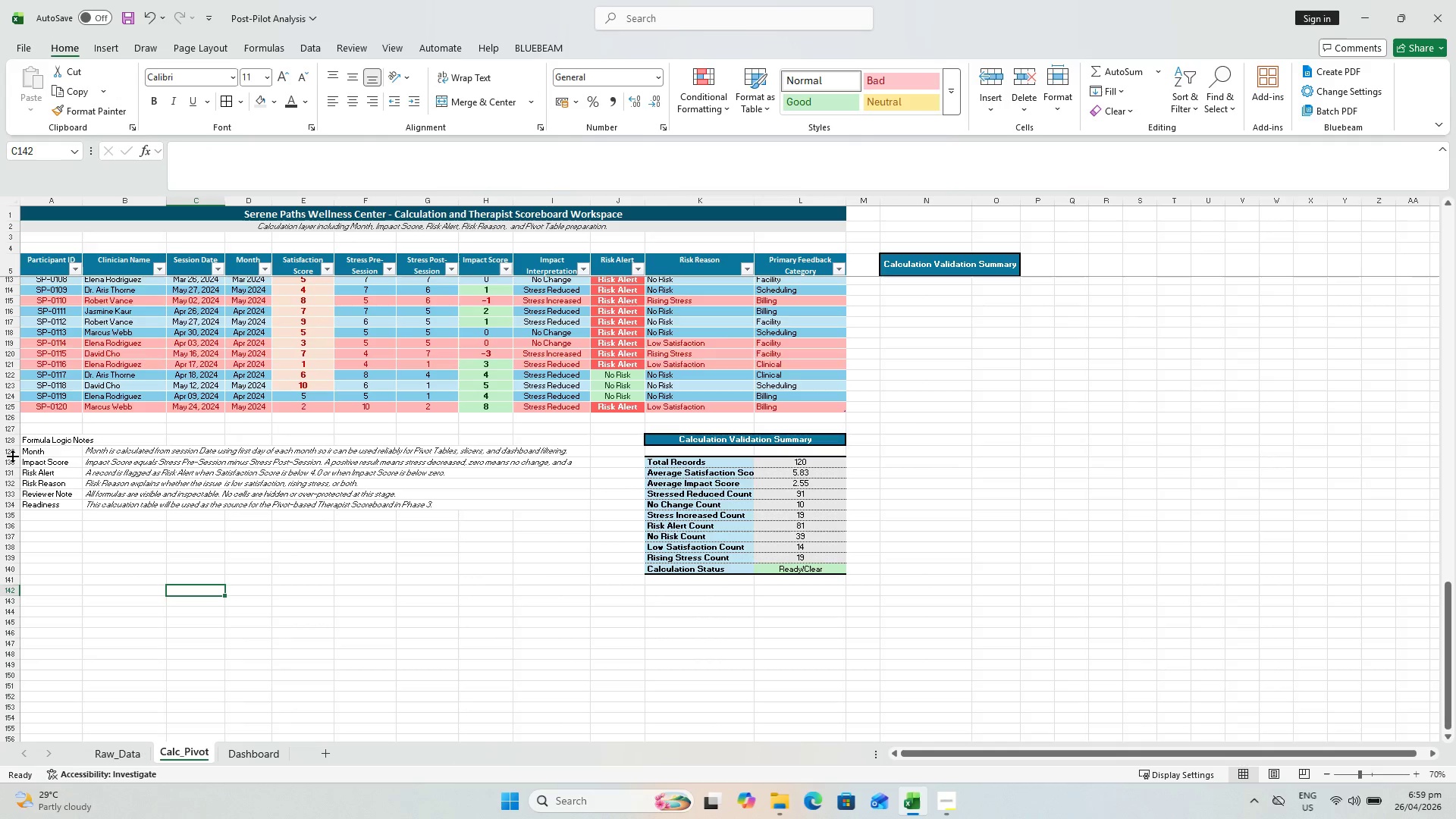 
double_click([12, 456])
 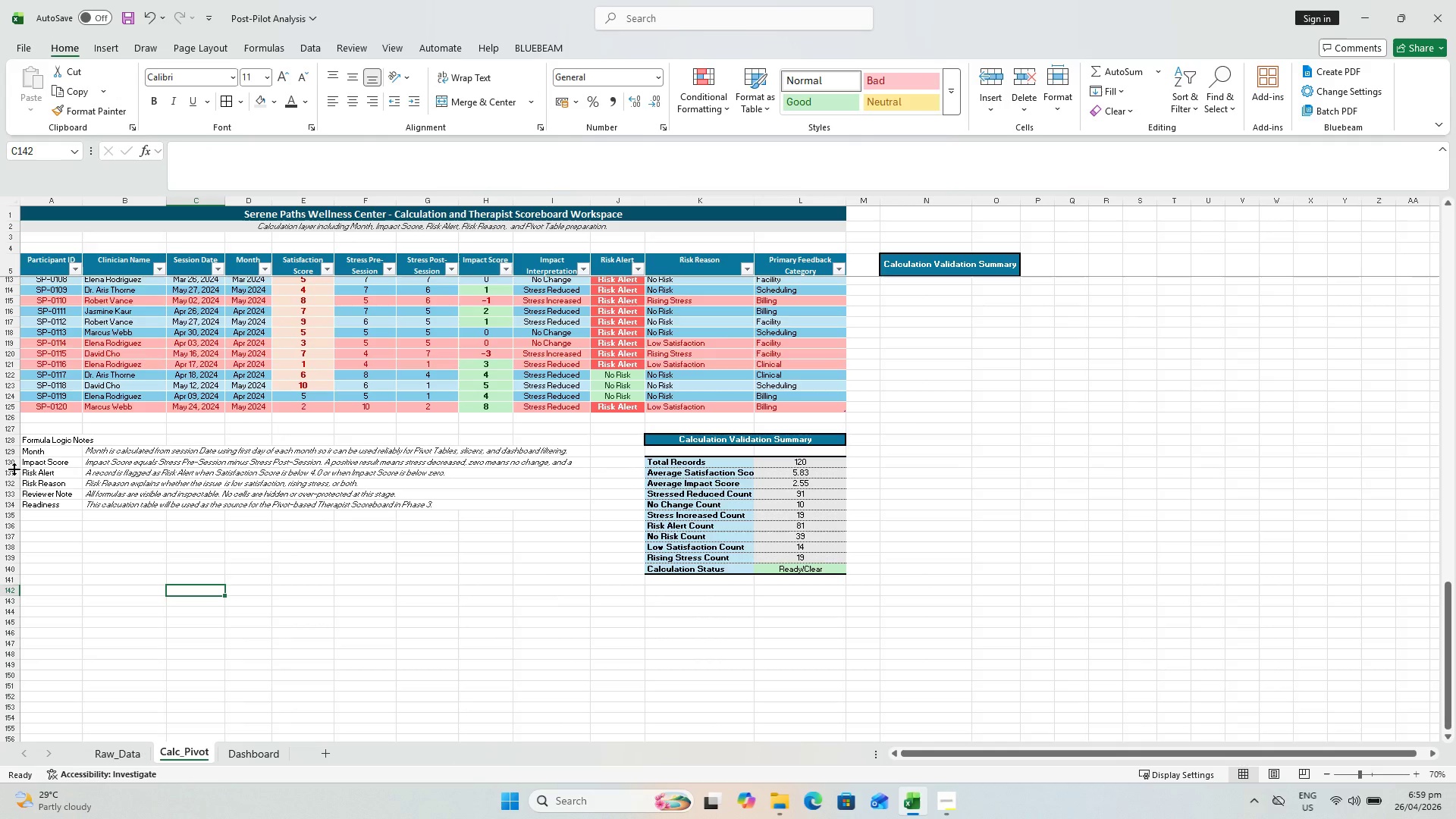 
left_click([14, 466])
 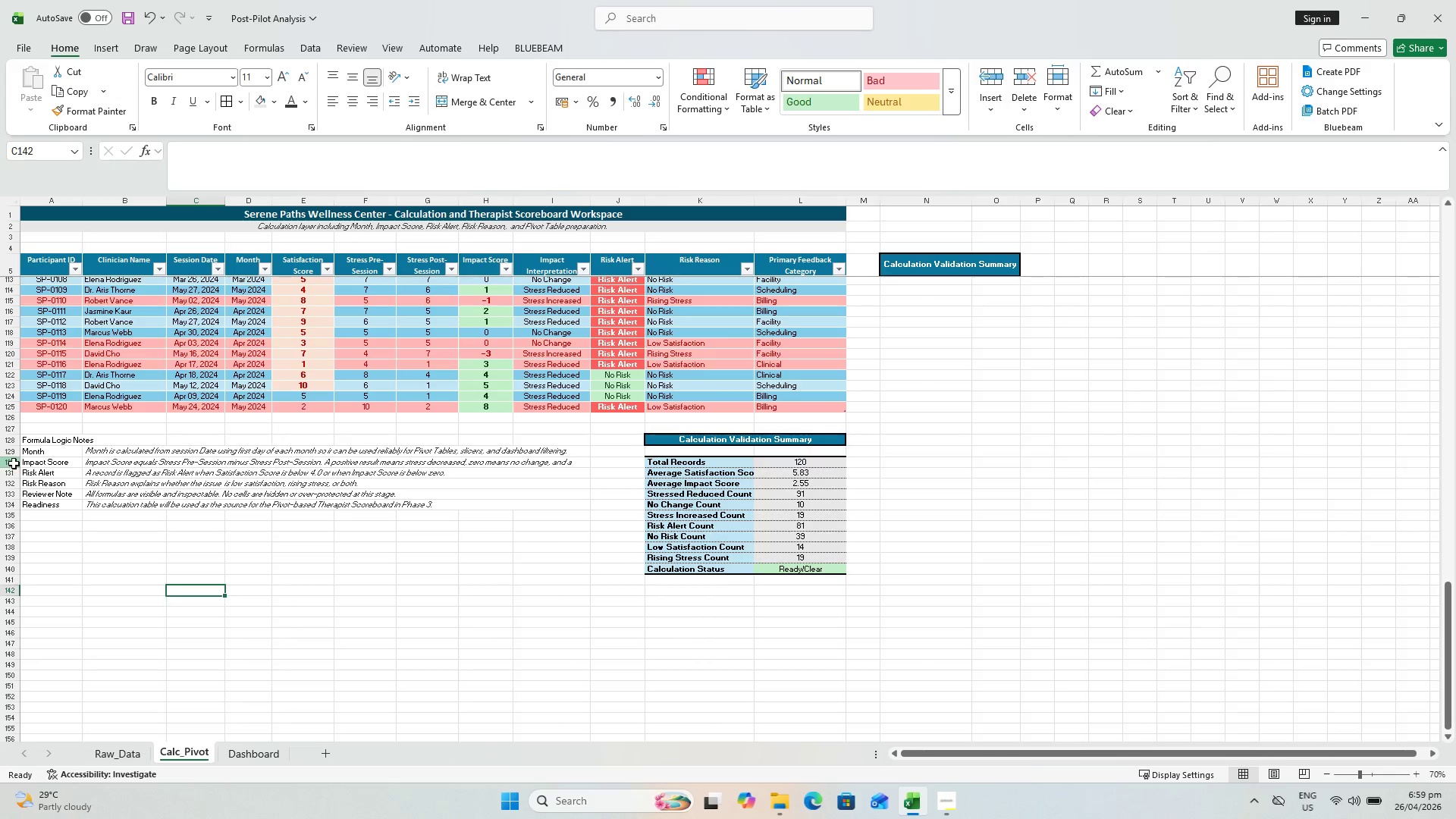 
double_click([14, 463])
 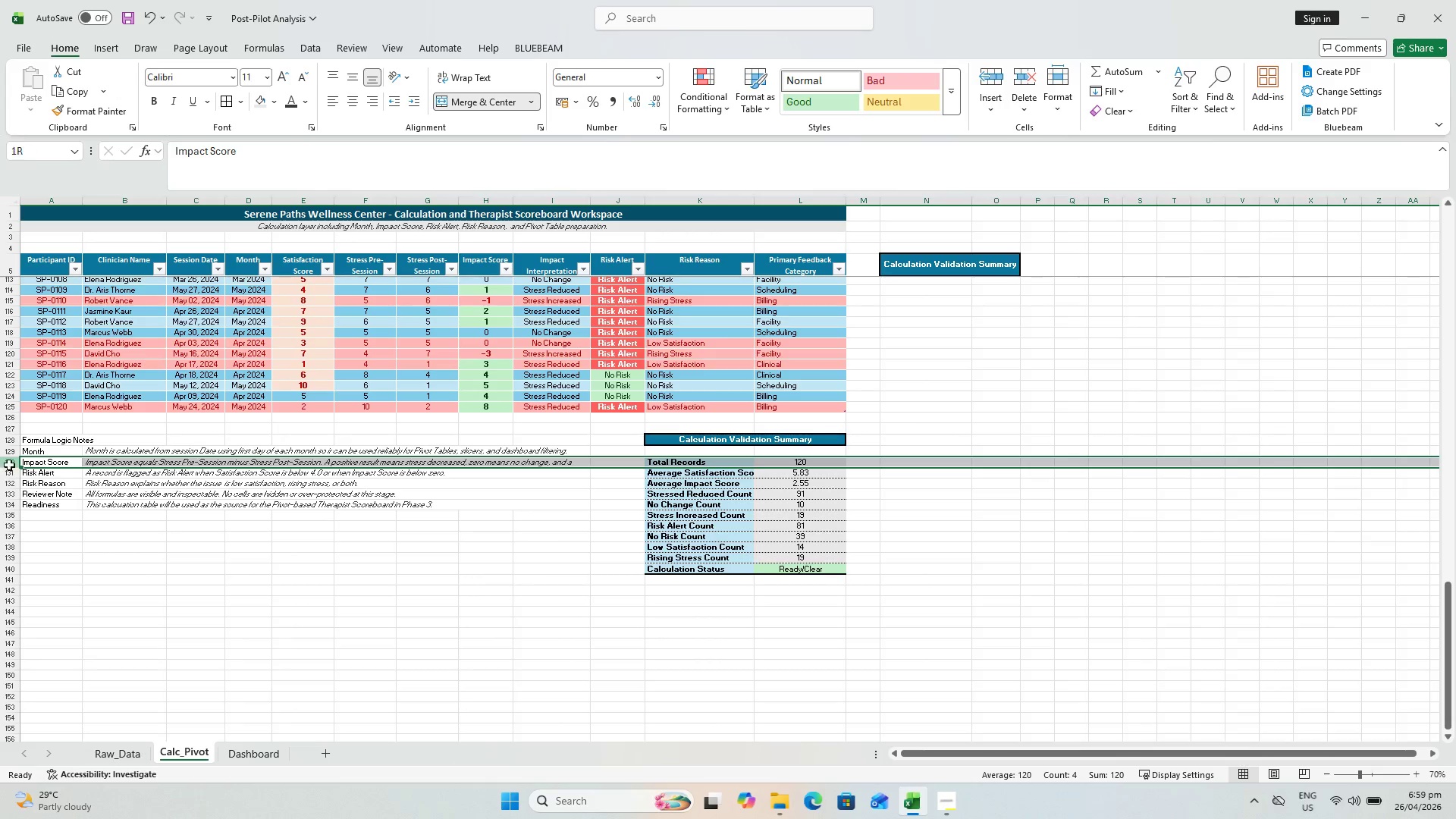 
double_click([8, 469])
 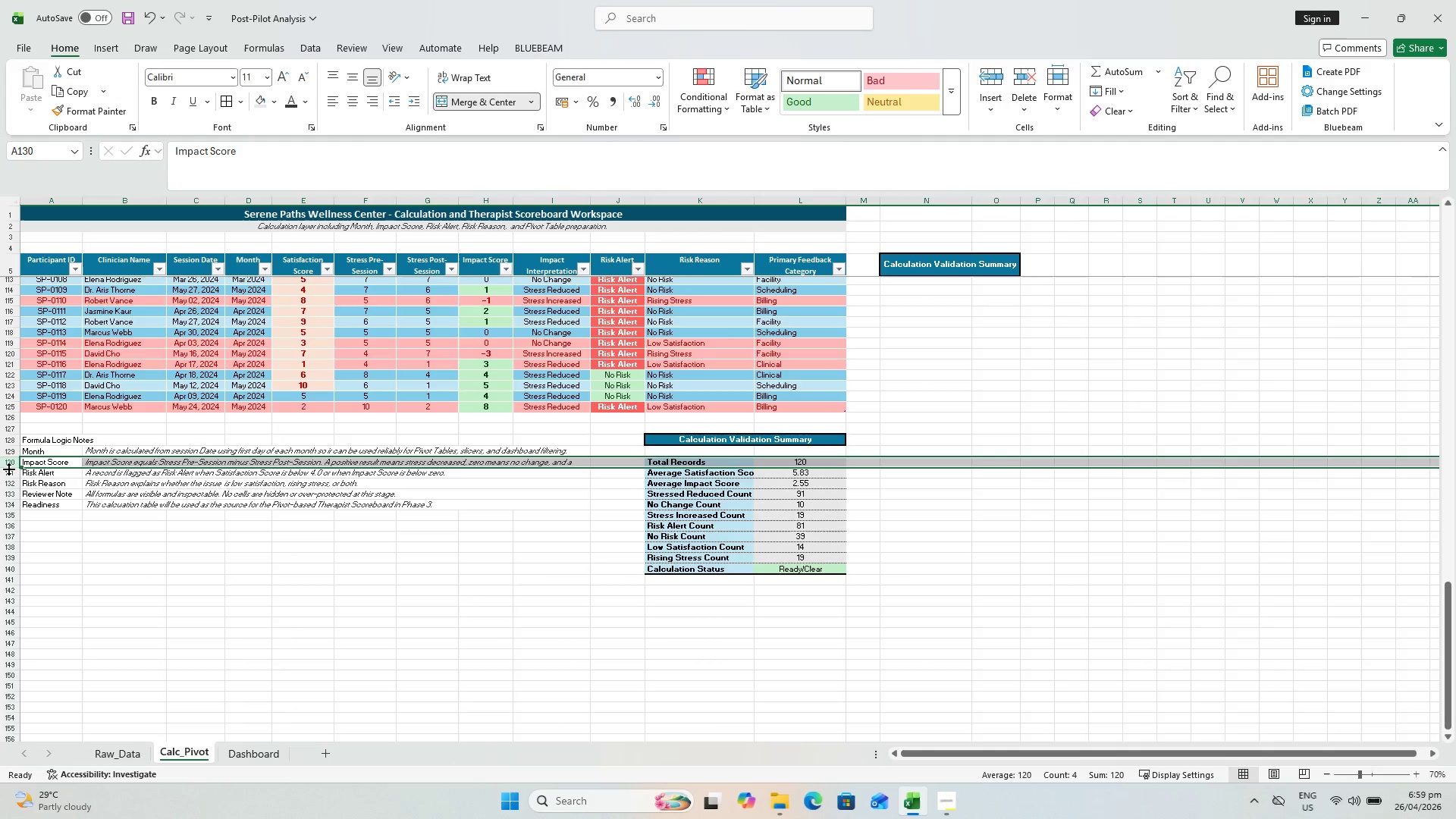 
triple_click([8, 469])
 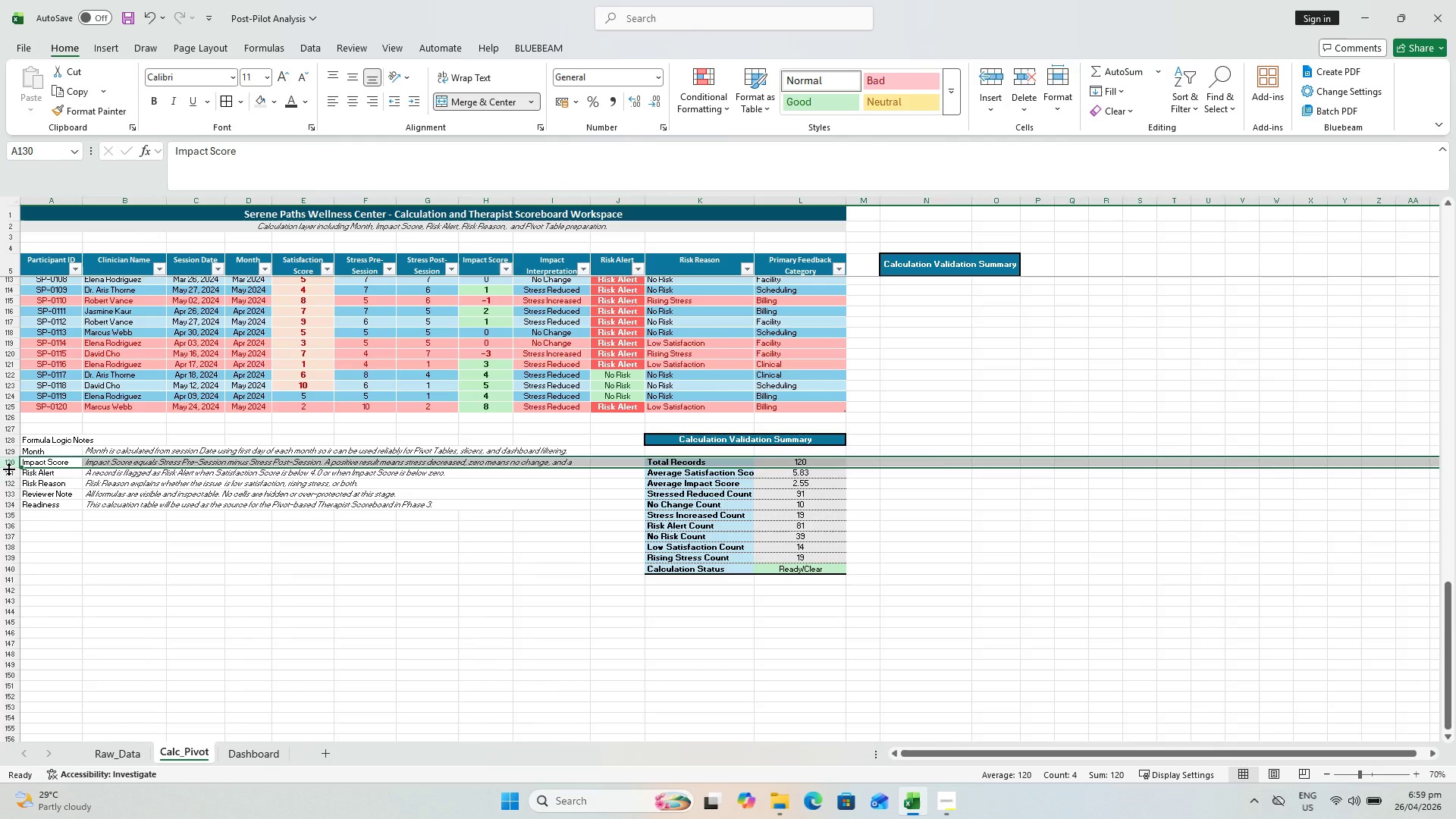 
left_click_drag(start_coordinate=[8, 469], to_coordinate=[6, 479])
 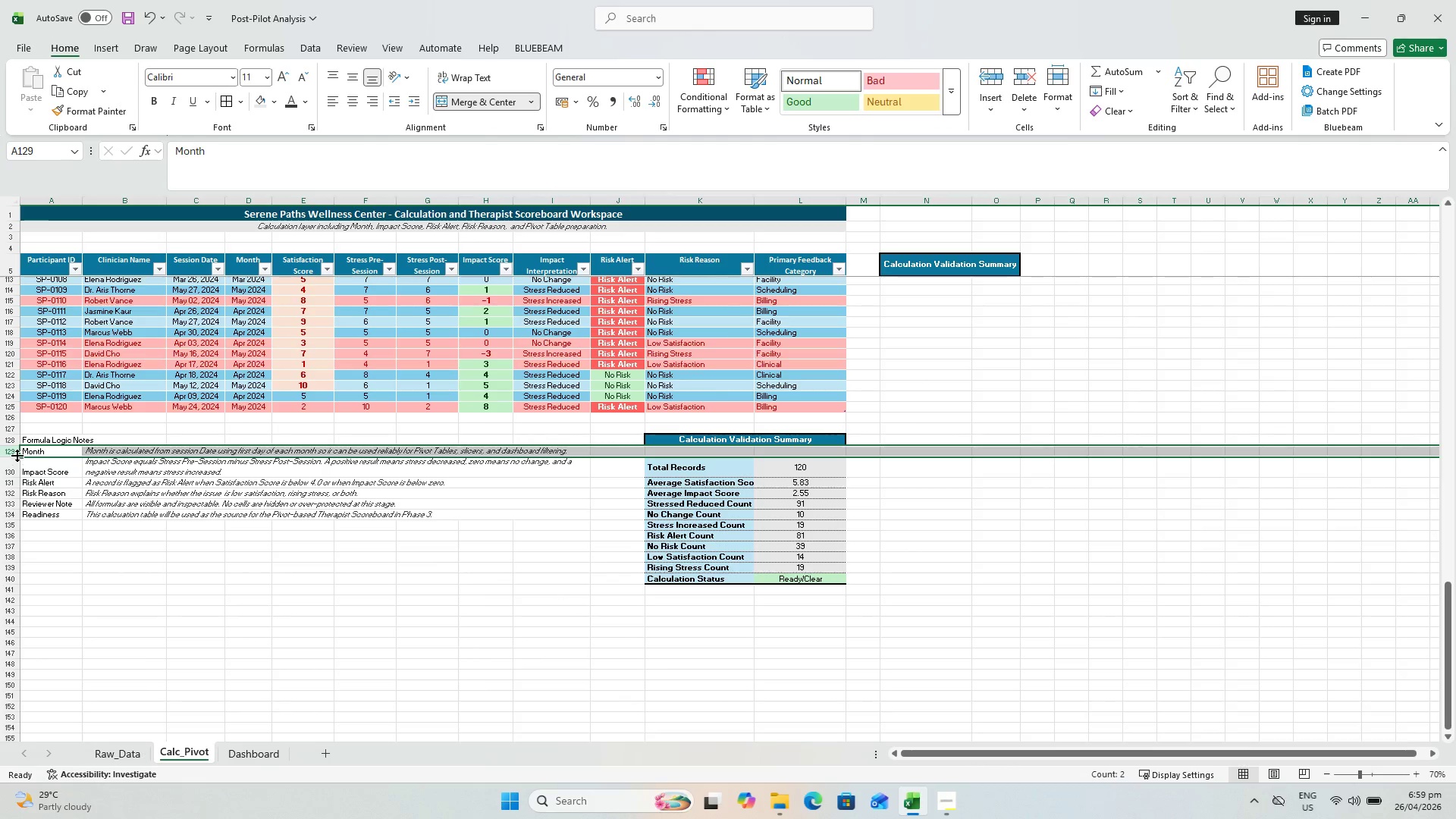 
left_click_drag(start_coordinate=[12, 457], to_coordinate=[9, 467])
 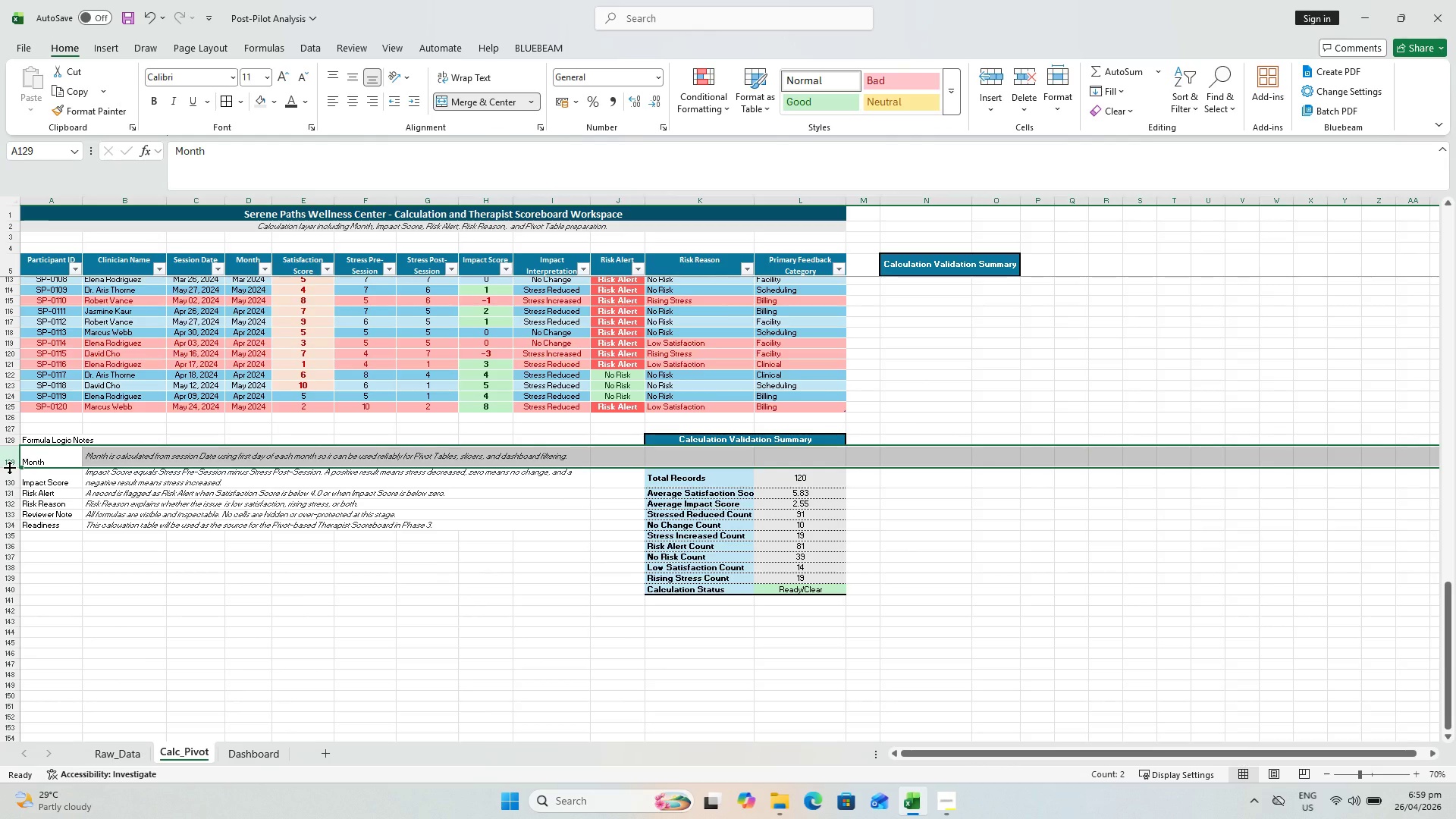 
key(Control+Z)
 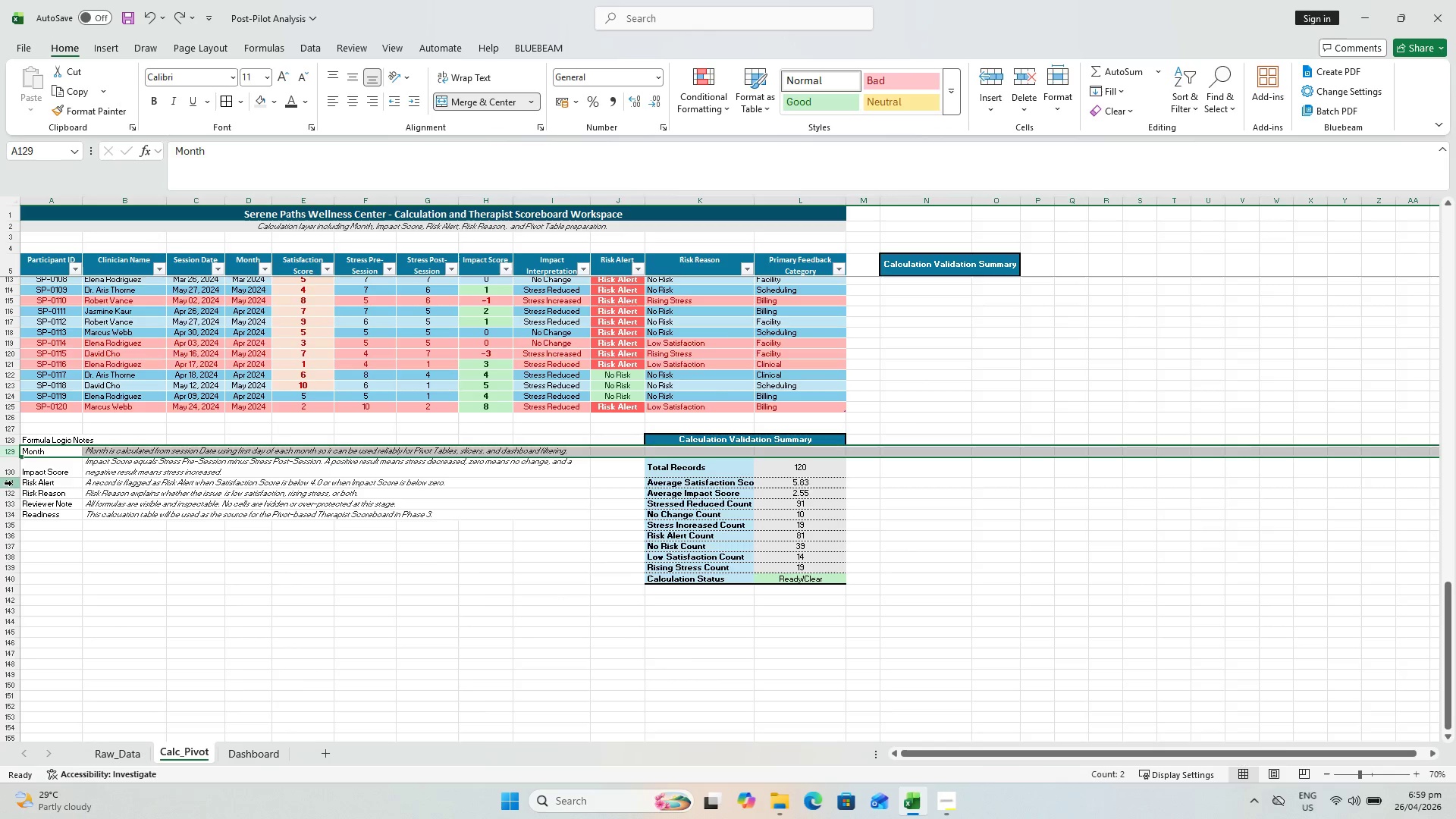 
left_click([12, 483])
 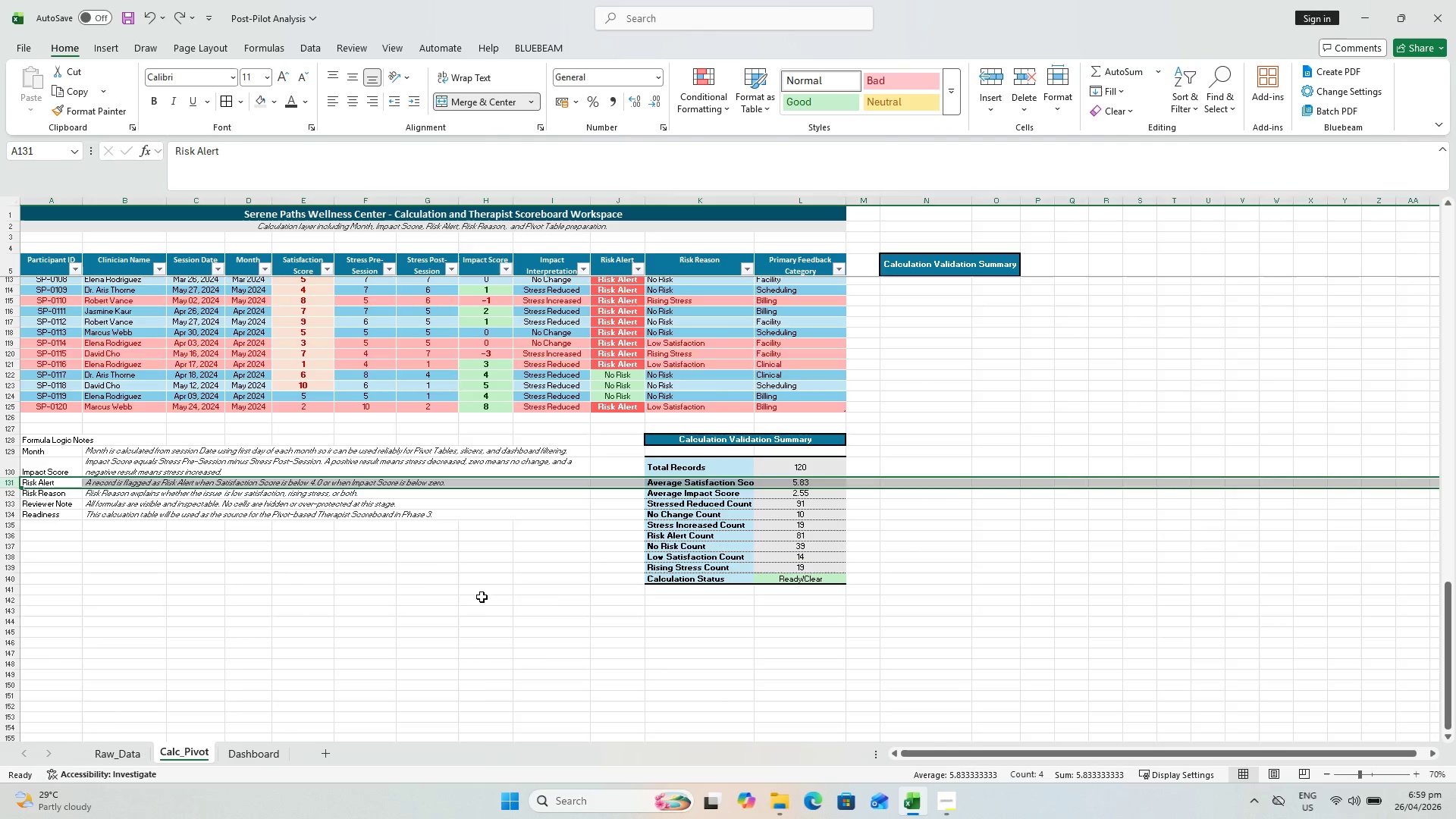 
hold_key(key=ControlLeft, duration=0.73)
scroll: coordinate [102, 495], scroll_direction: up, amount: 2.0
 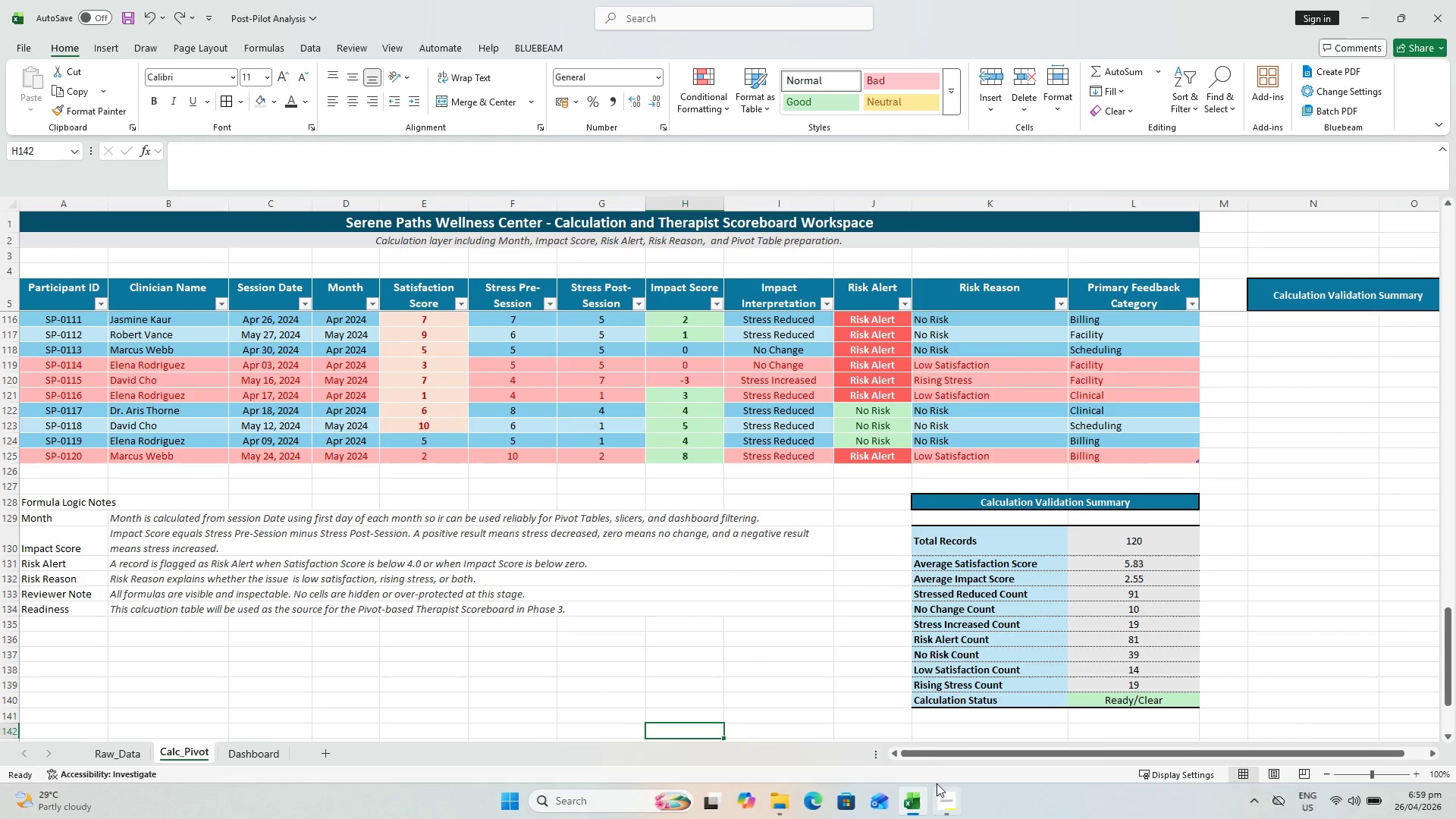 
key(Control+ControlLeft)
 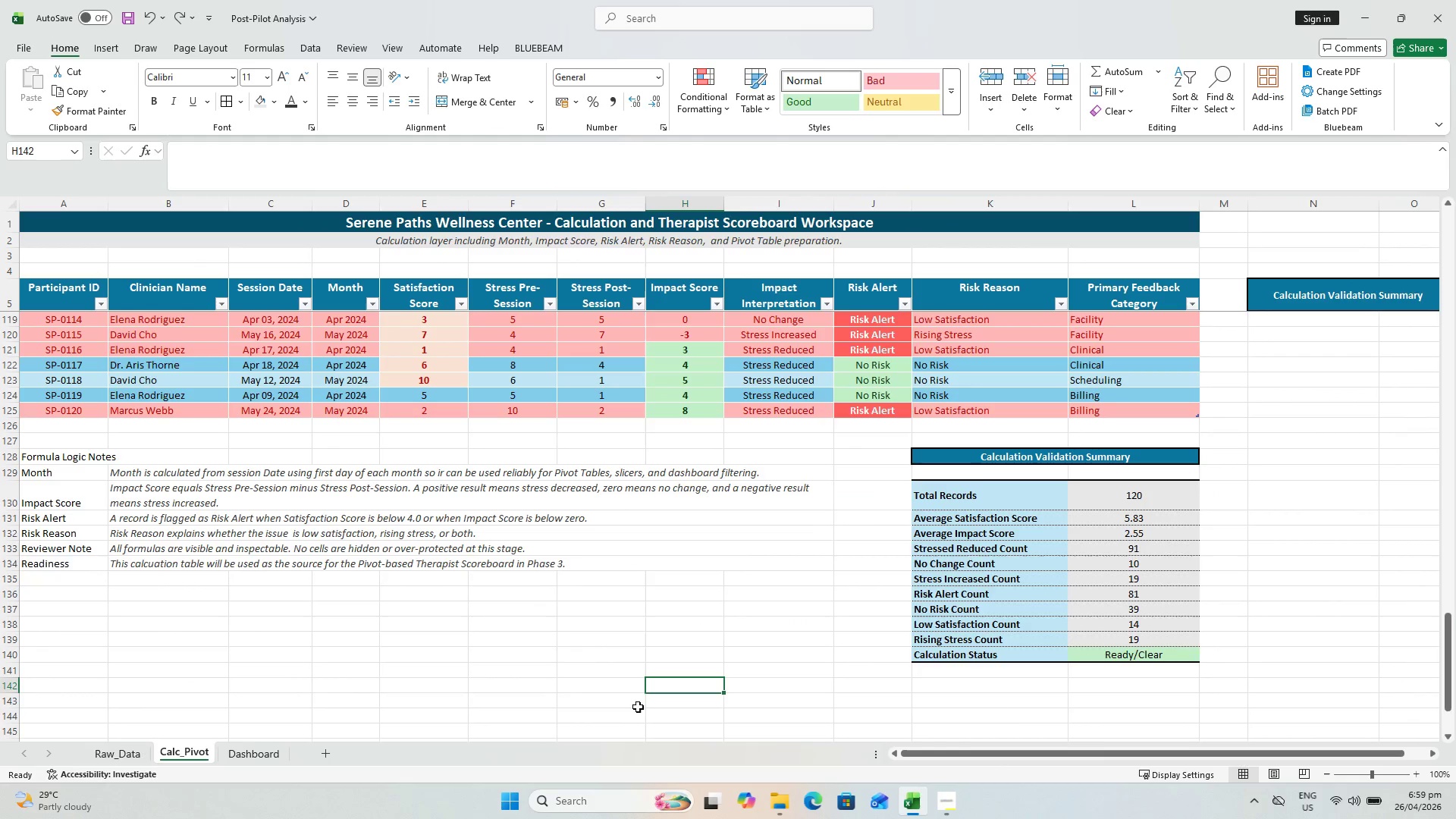 
hold_key(key=ControlLeft, duration=0.73)
 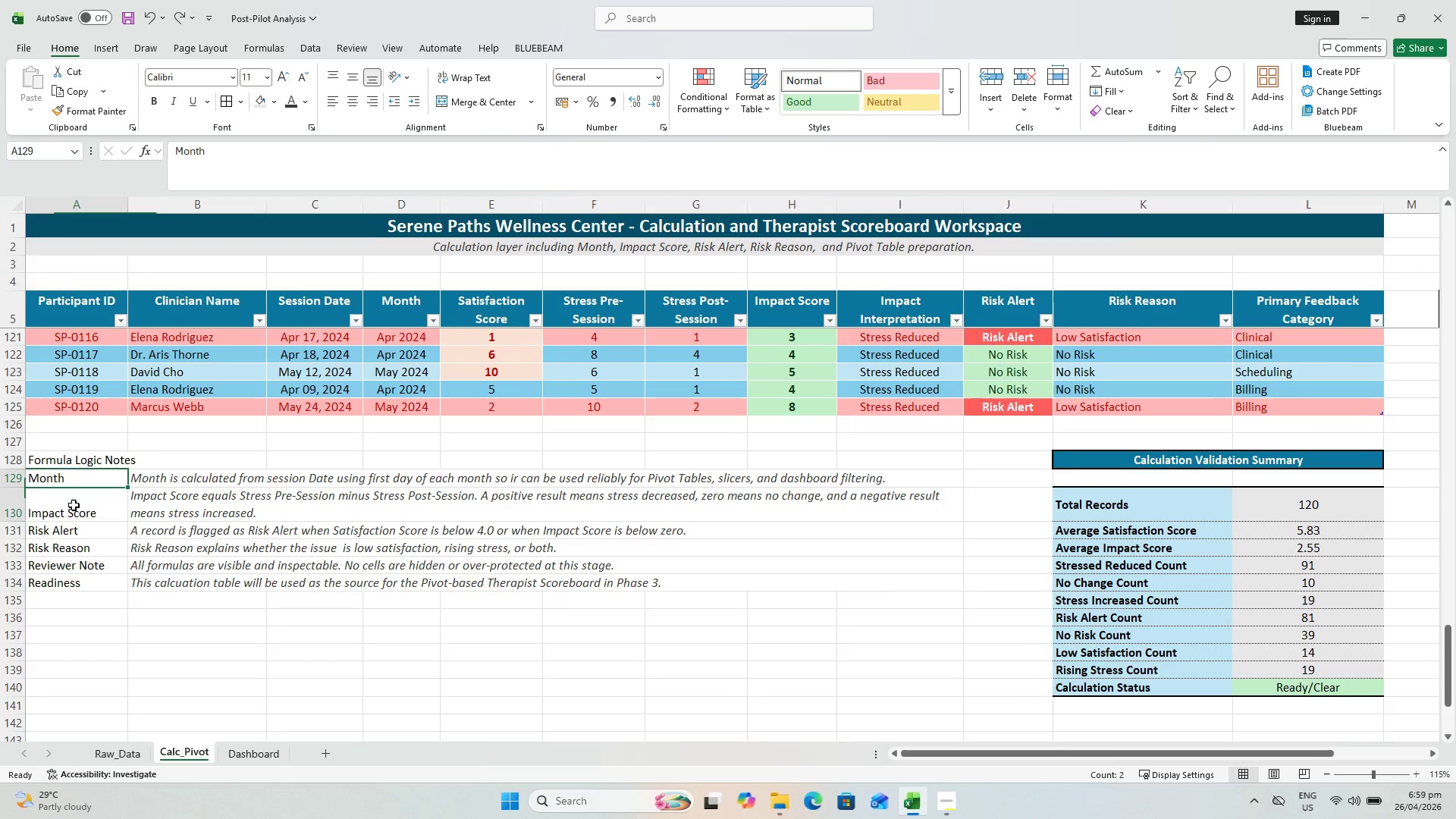 
scroll: coordinate [641, 708], scroll_direction: down, amount: 1.0
 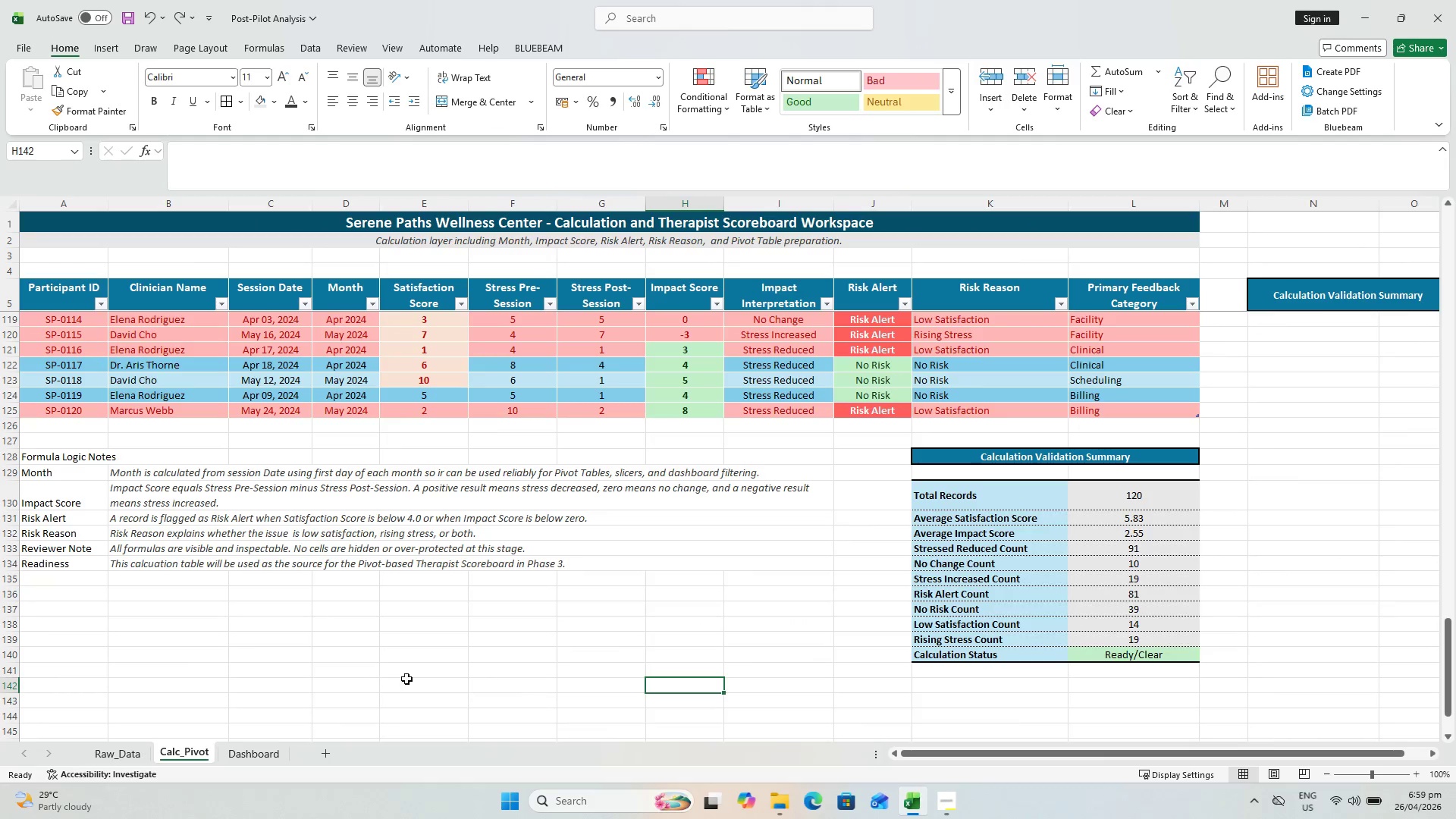 
scroll: coordinate [122, 538], scroll_direction: up, amount: 1.0
 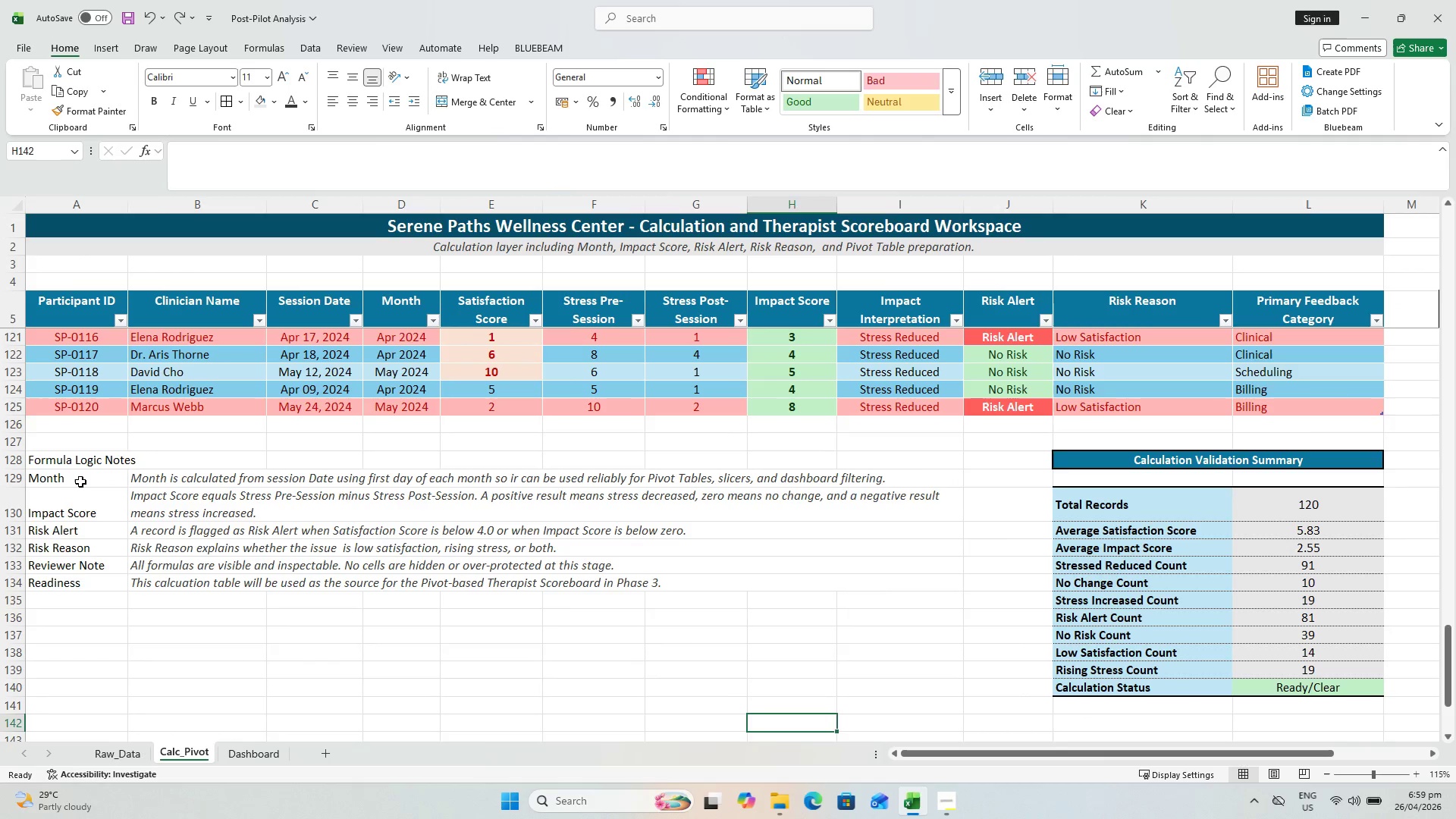 
left_click_drag(start_coordinate=[79, 480], to_coordinate=[69, 583])
 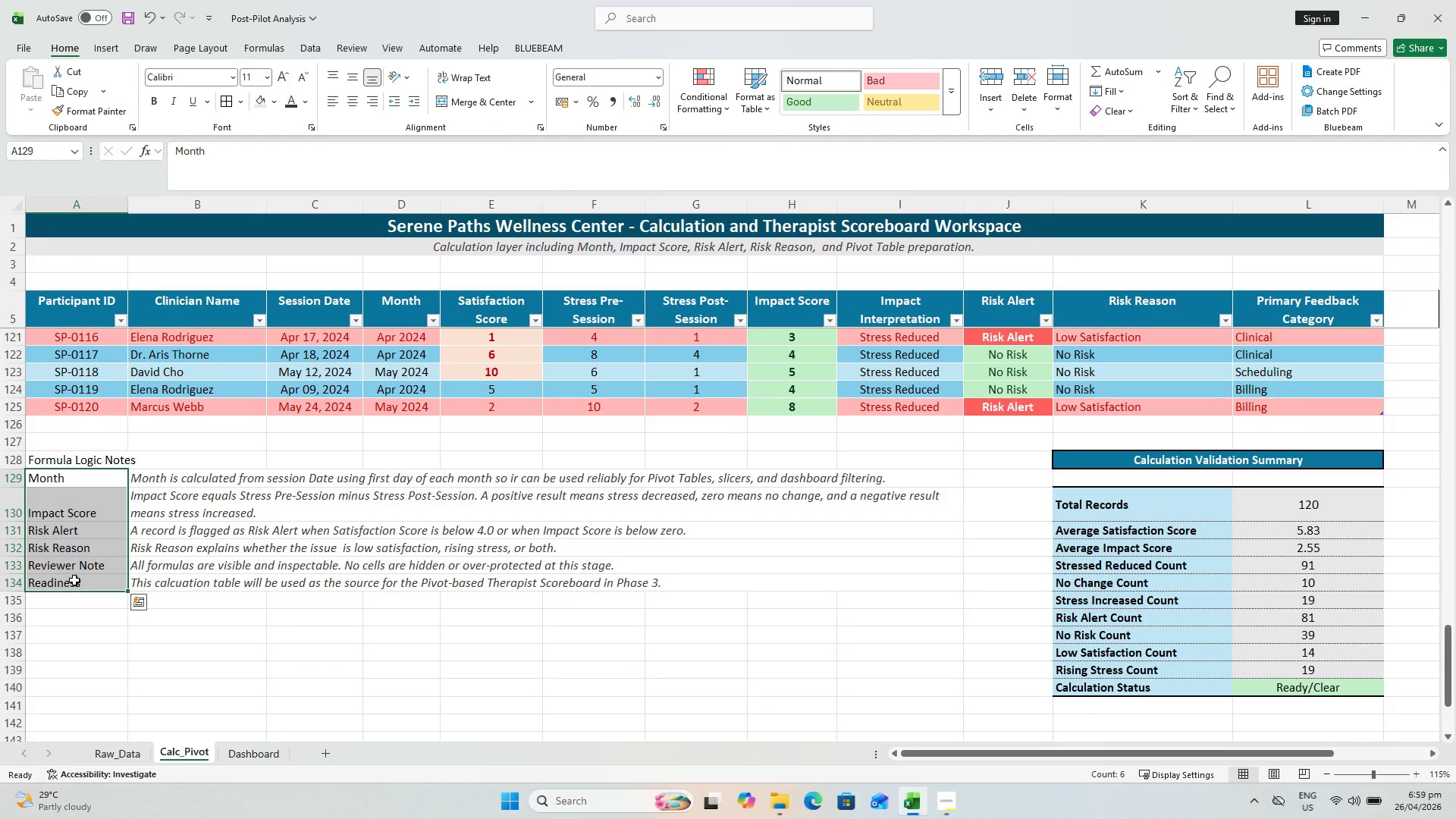 
key(Control+B)
 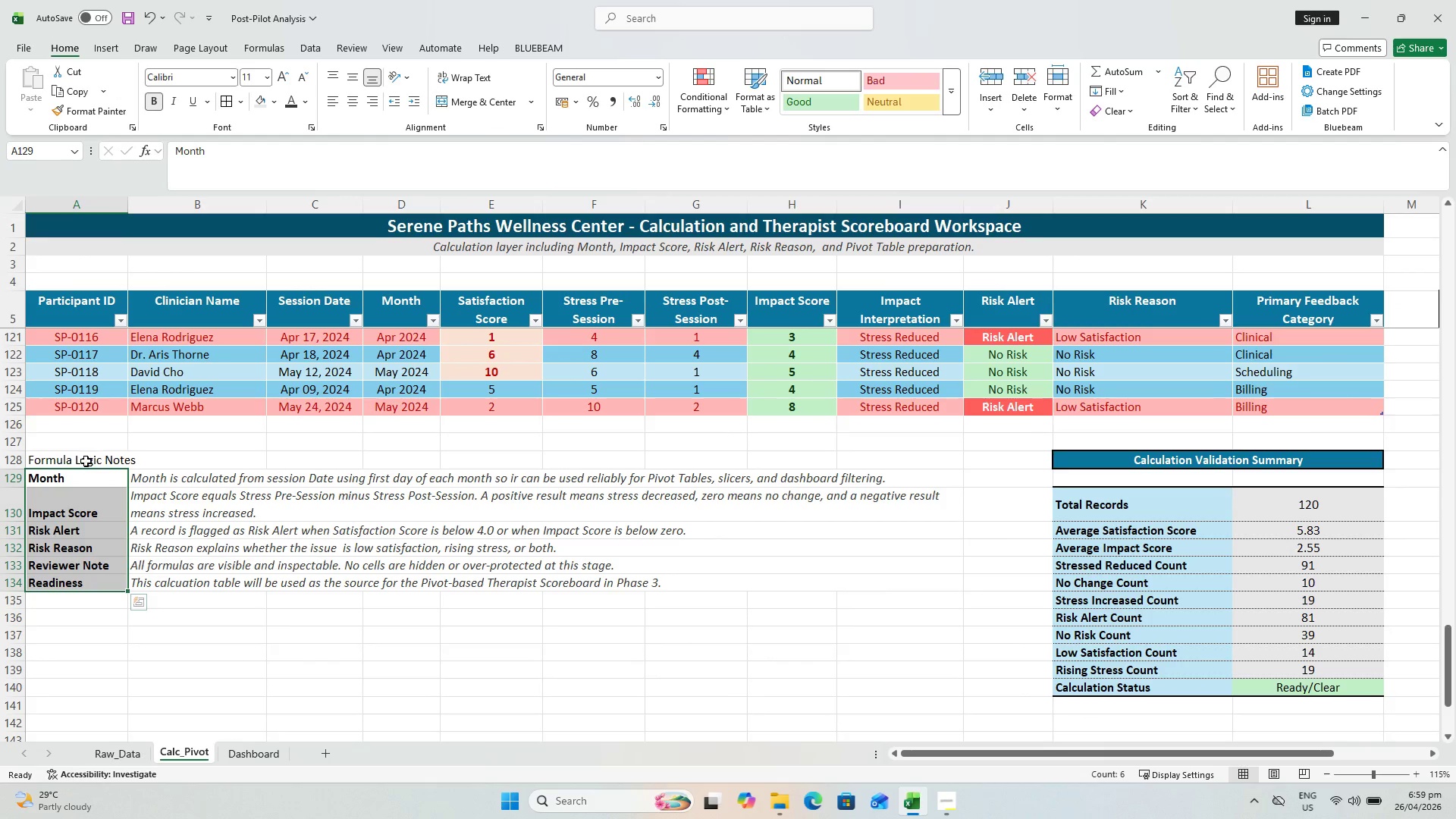 
left_click([71, 463])
 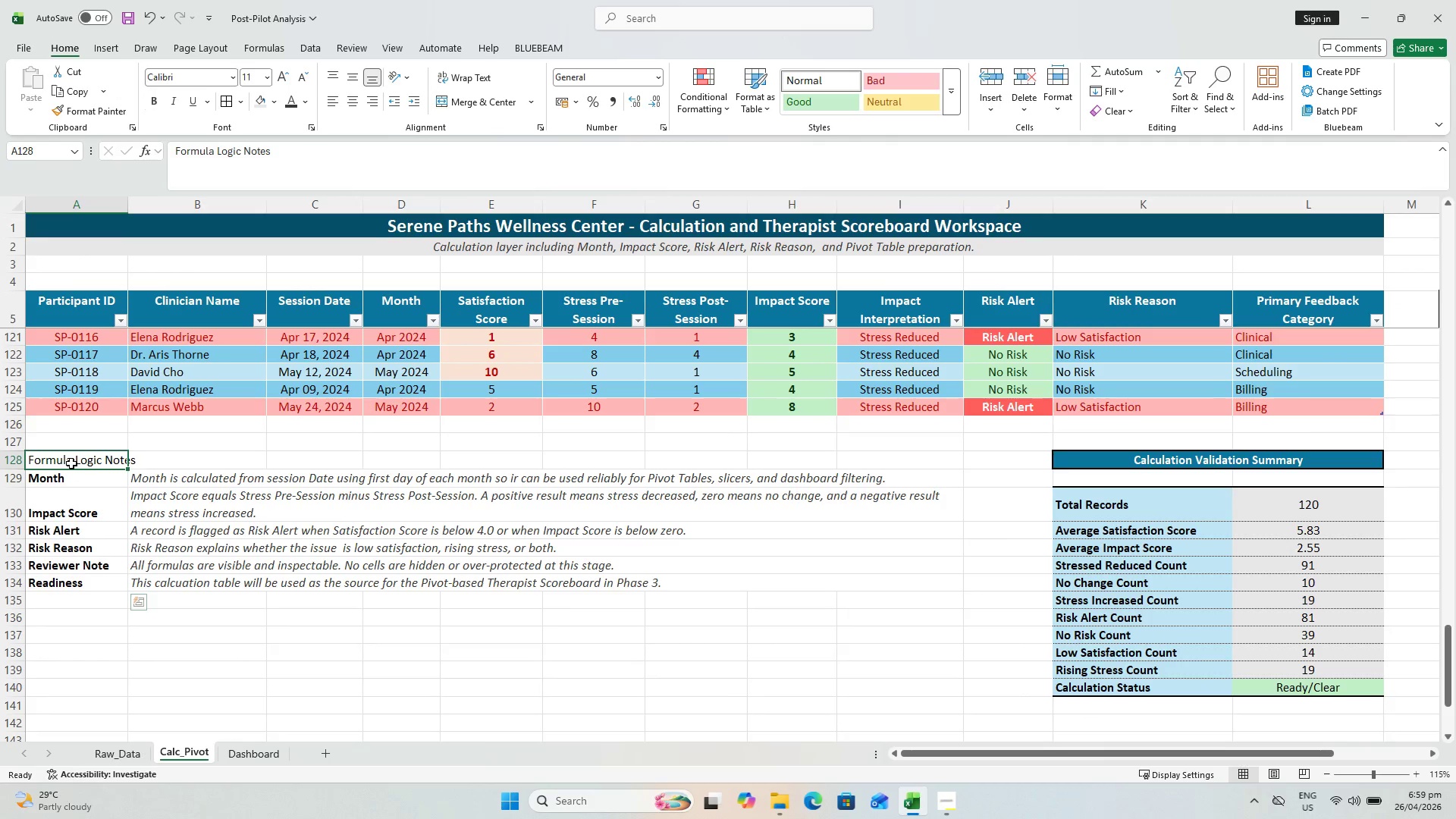 
key(Control+B)
 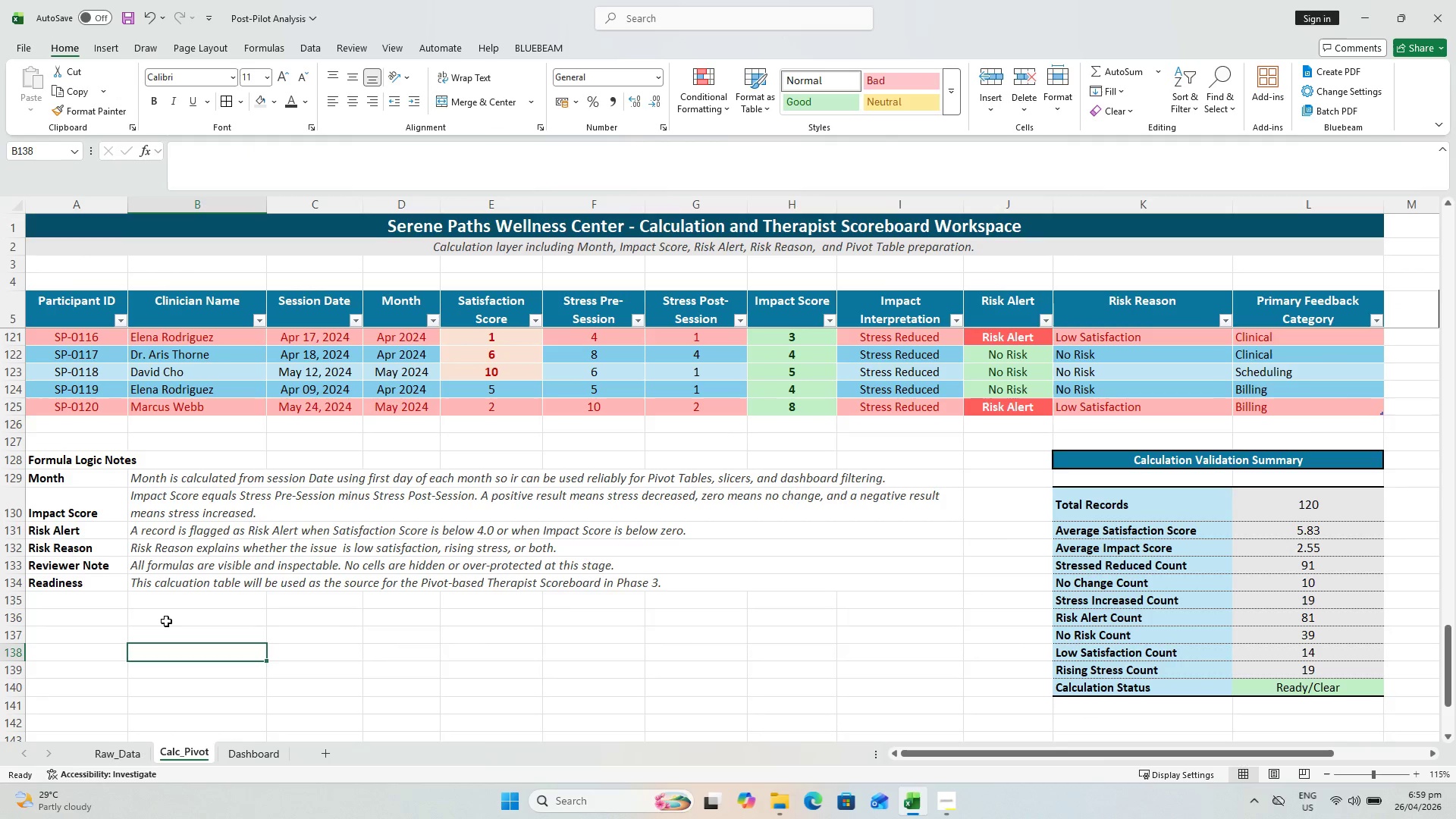 
key(Control+S)
 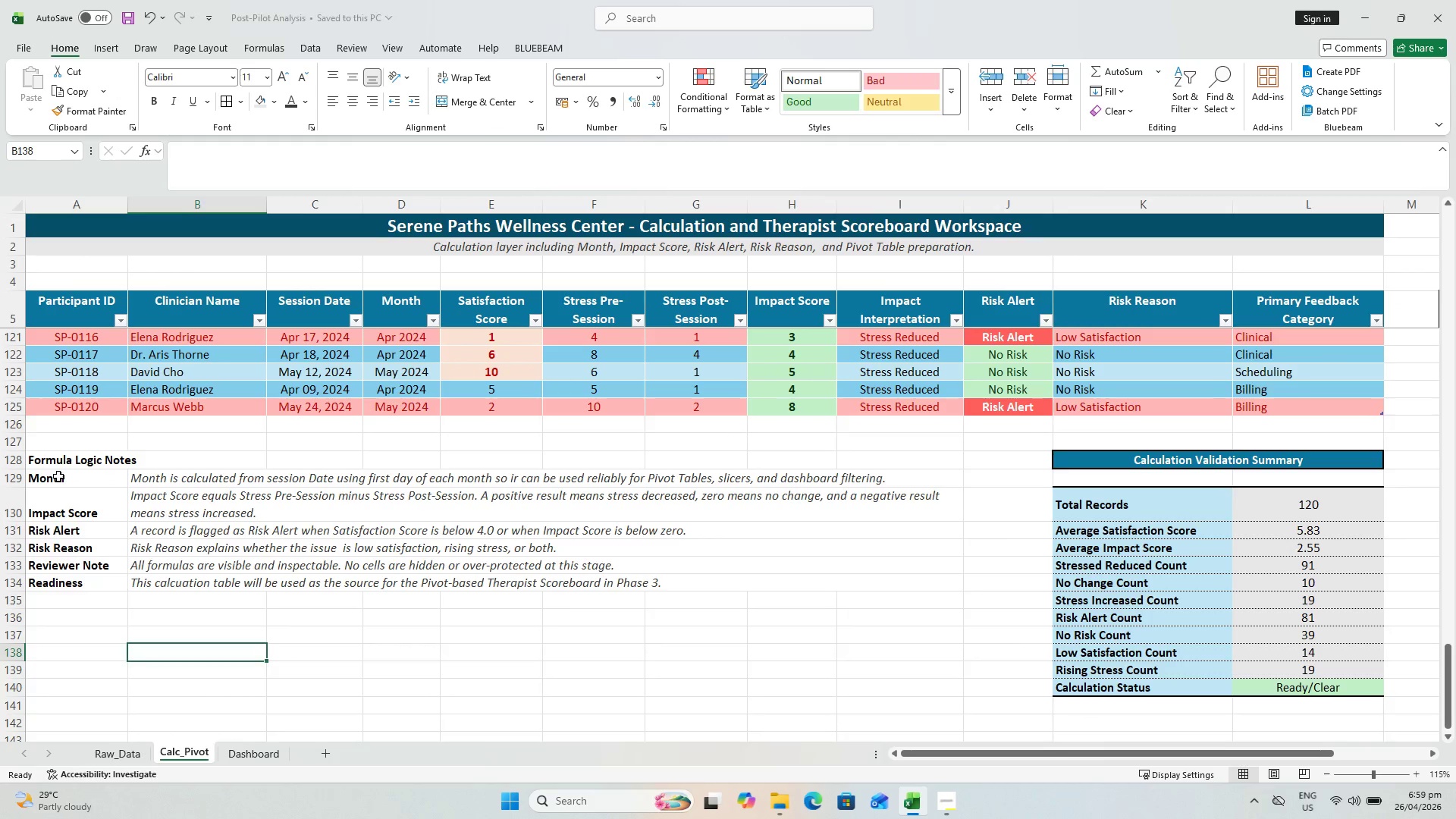 
left_click_drag(start_coordinate=[58, 476], to_coordinate=[56, 582])
 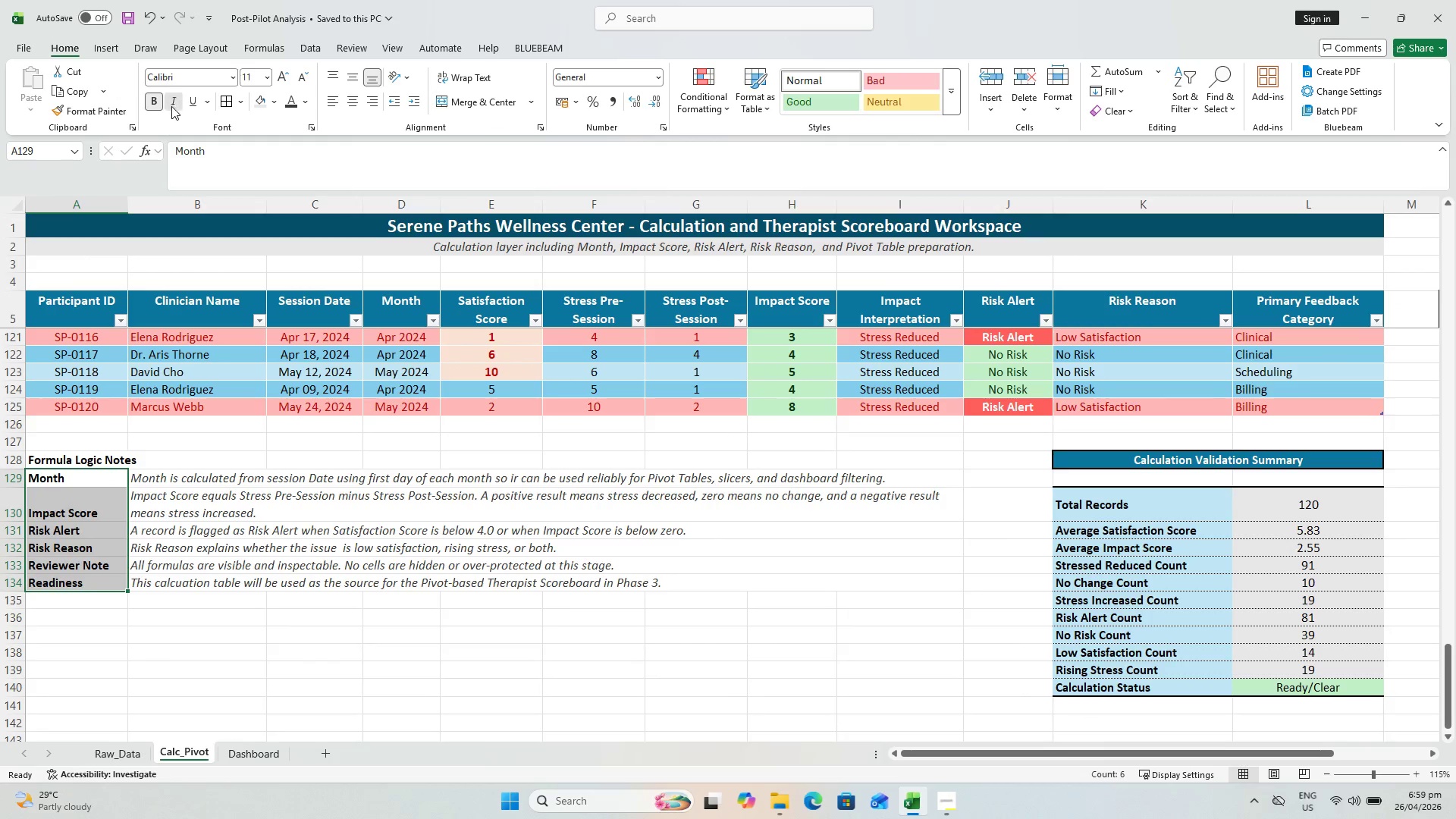 
double_click([342, 744])
 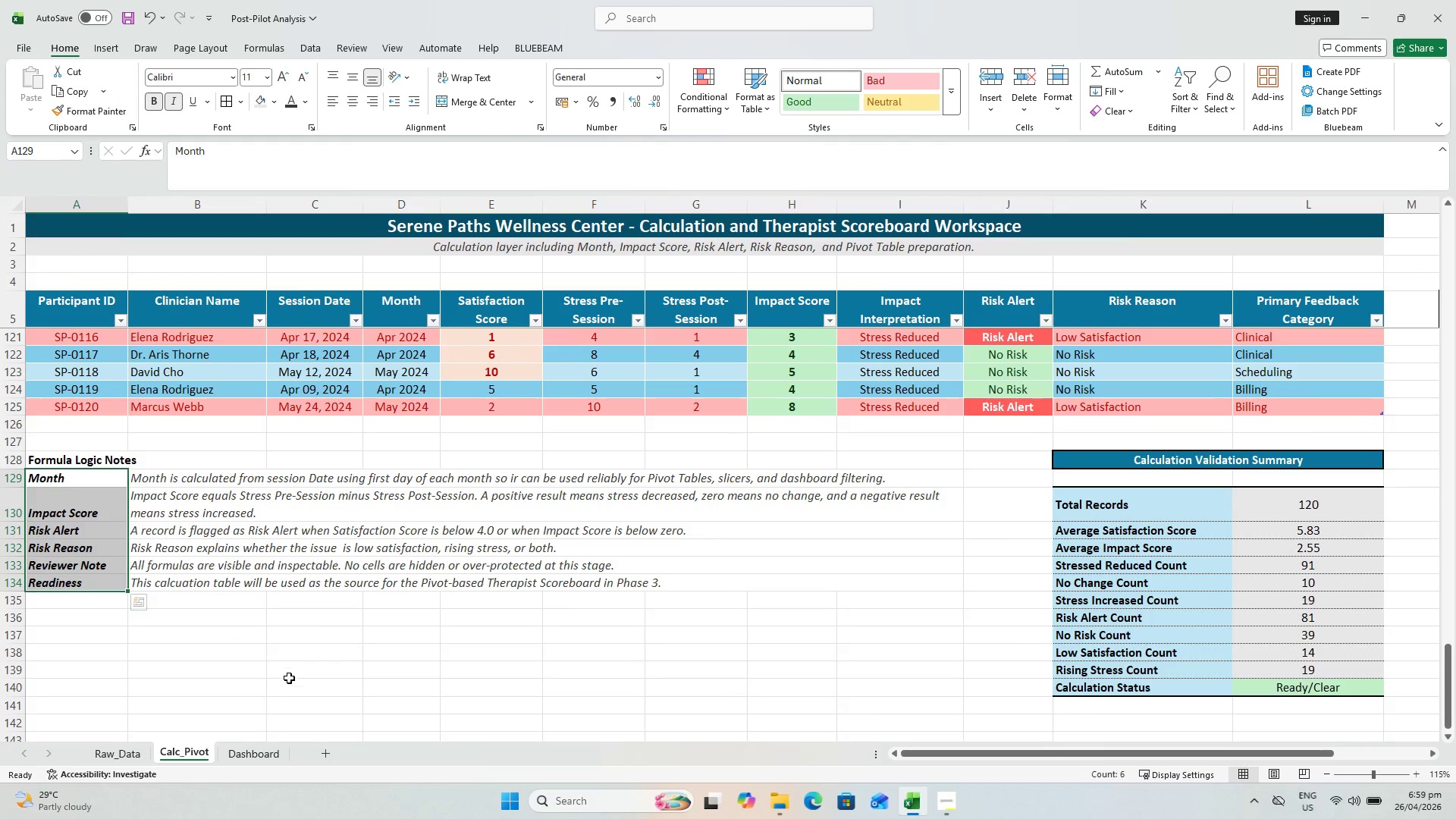 
triple_click([286, 674])
 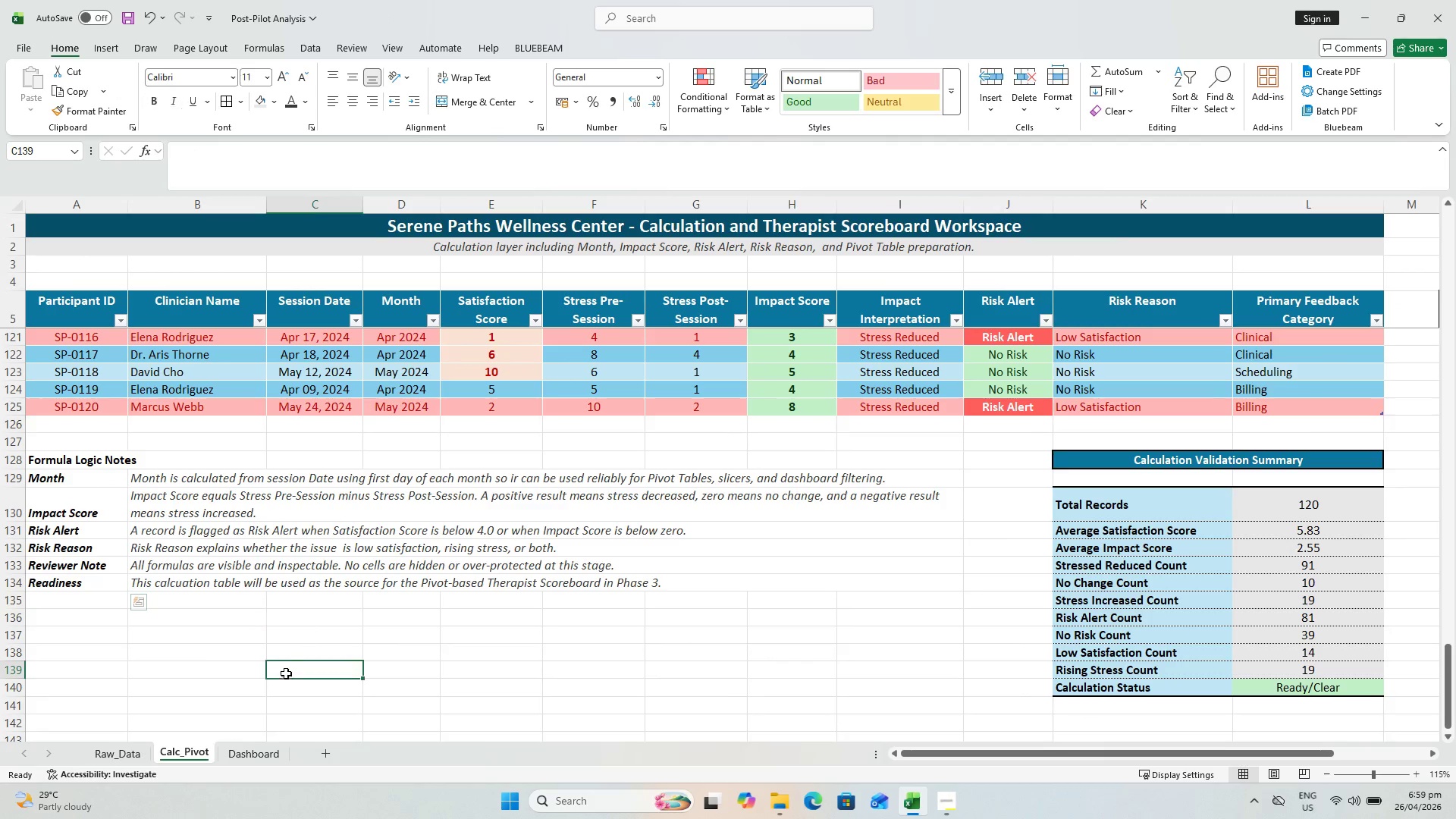 
key(Control+S)
 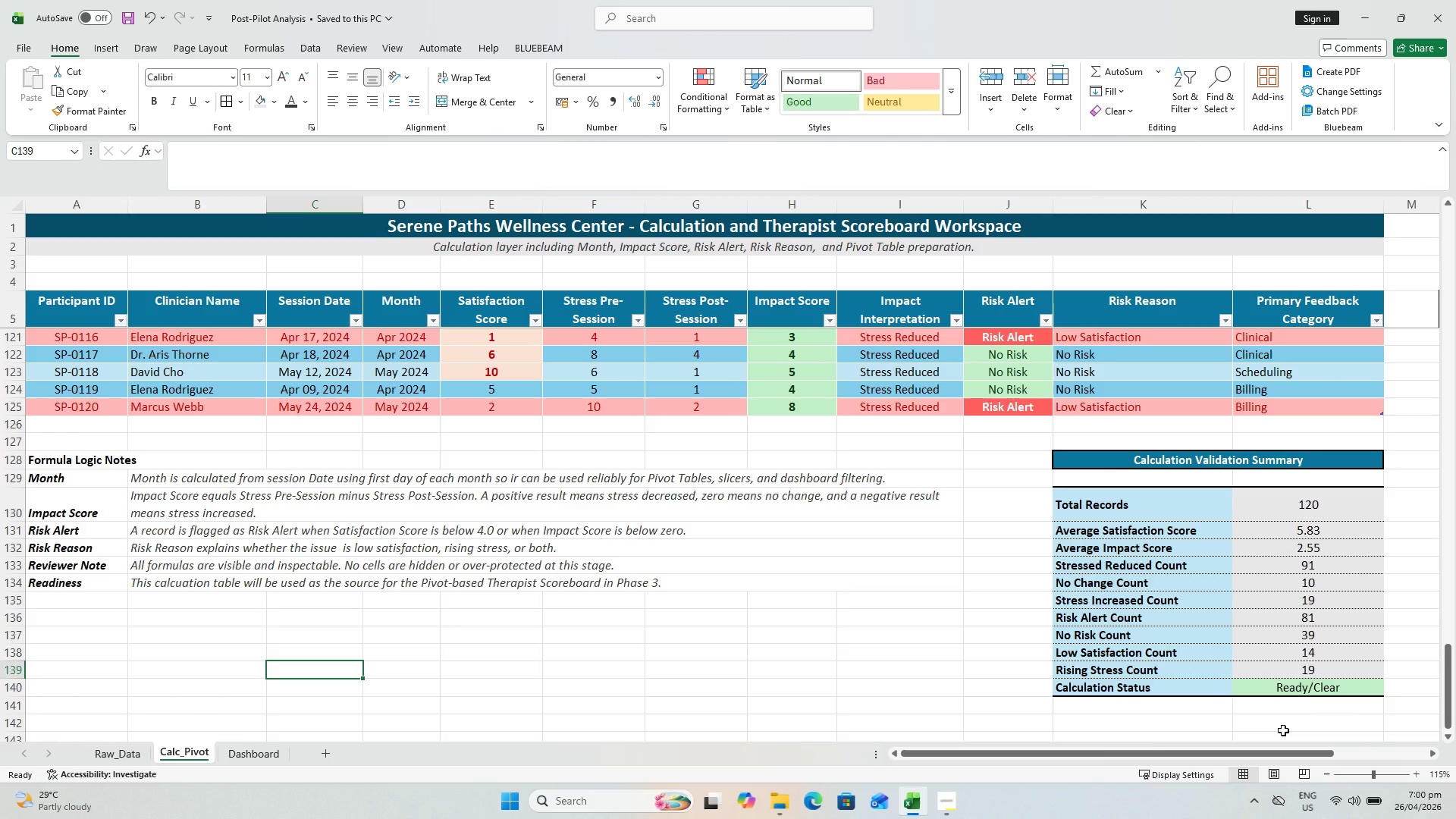 
wait(41.95)
 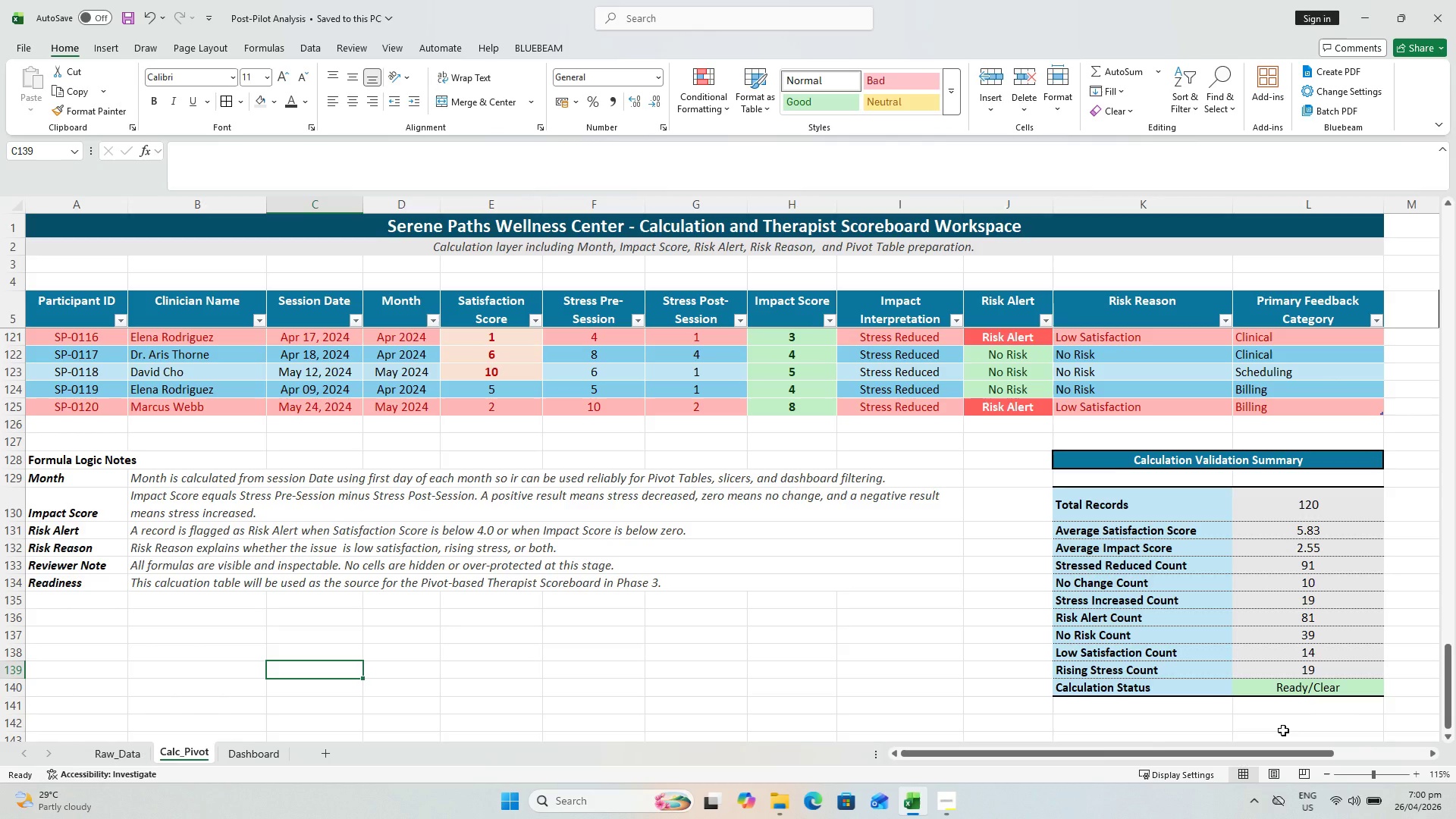 
key(Control+ControlLeft)
 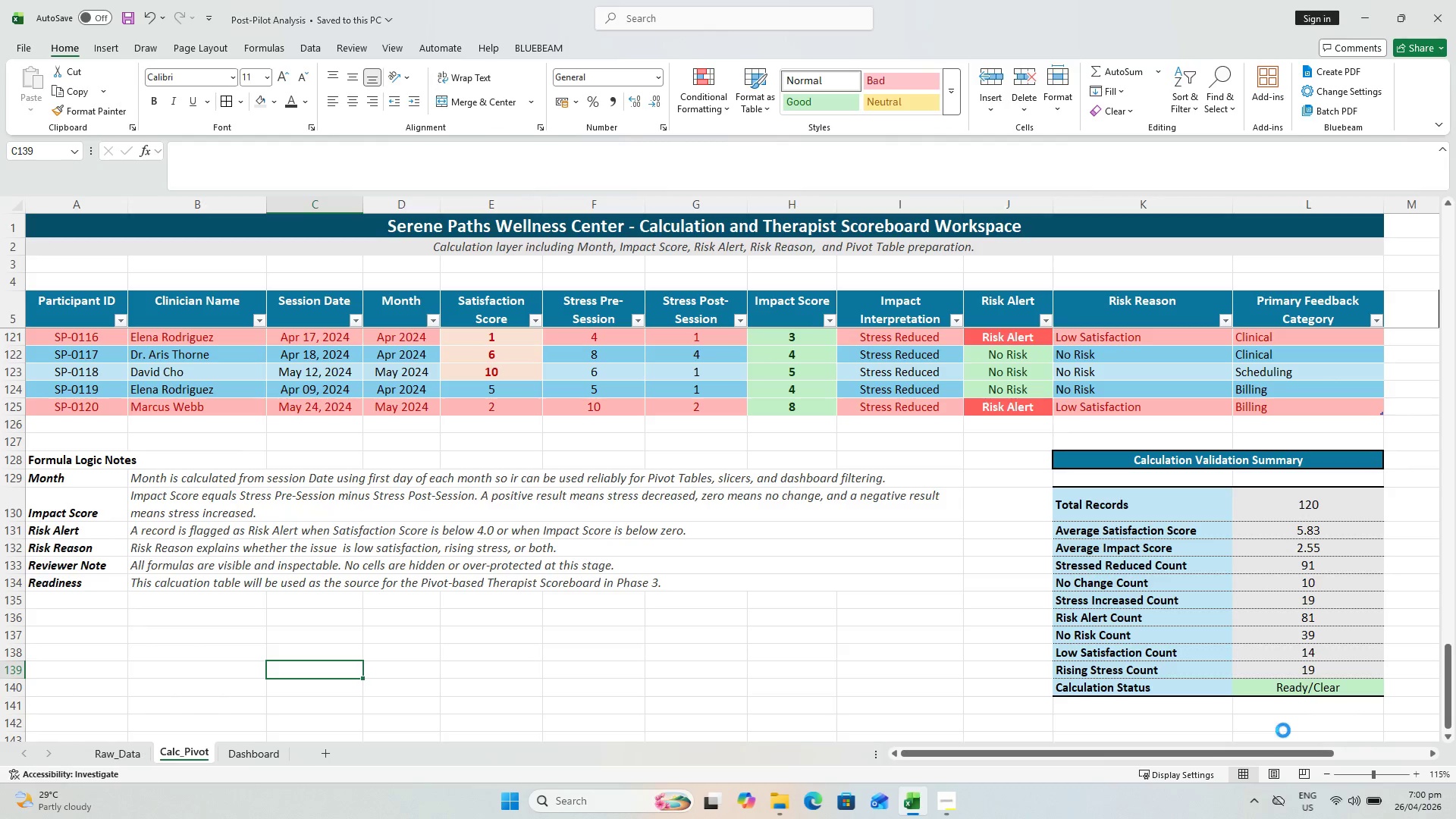 
key(Control+S)
 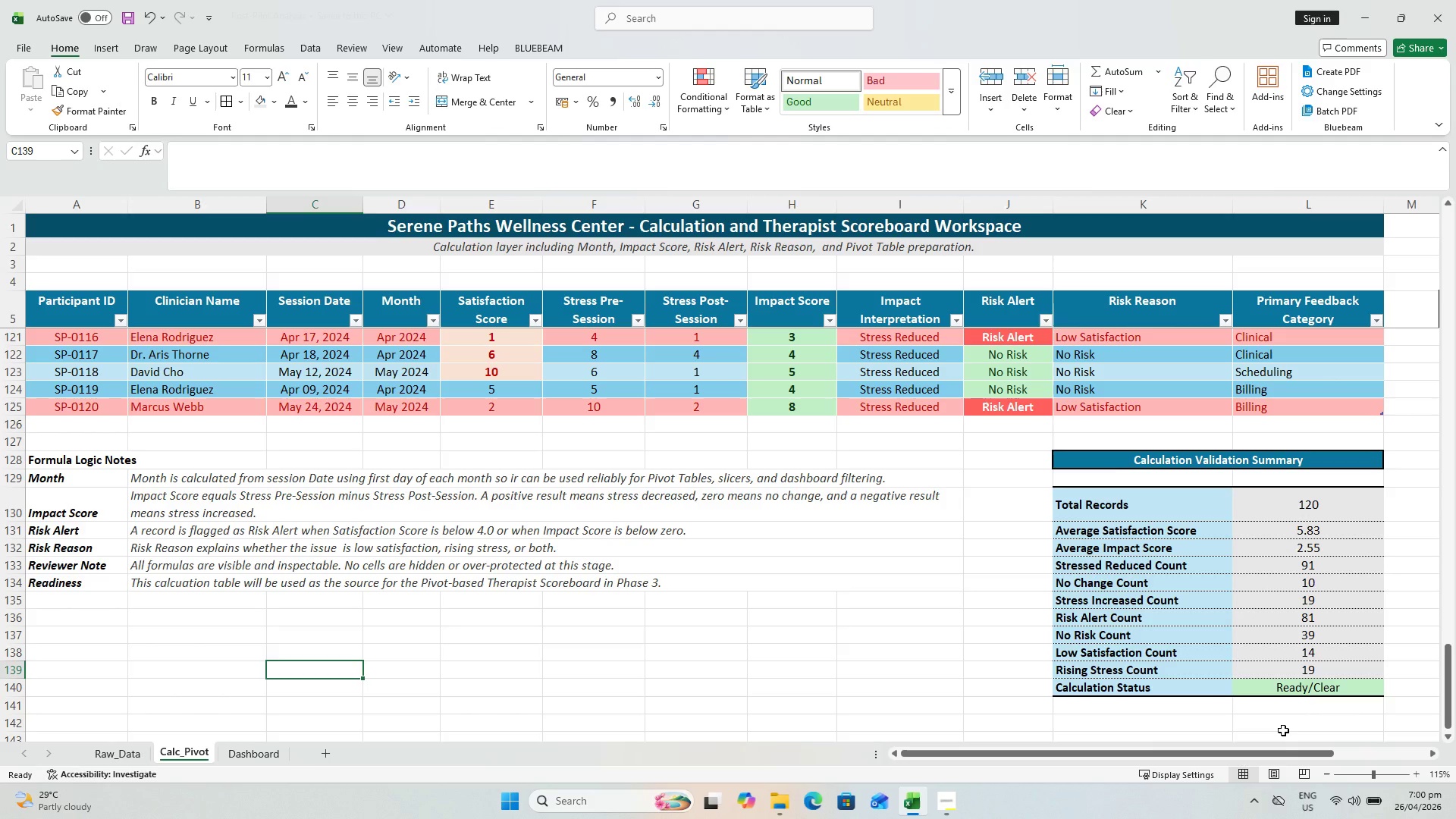 
key(Alt+AltLeft)
 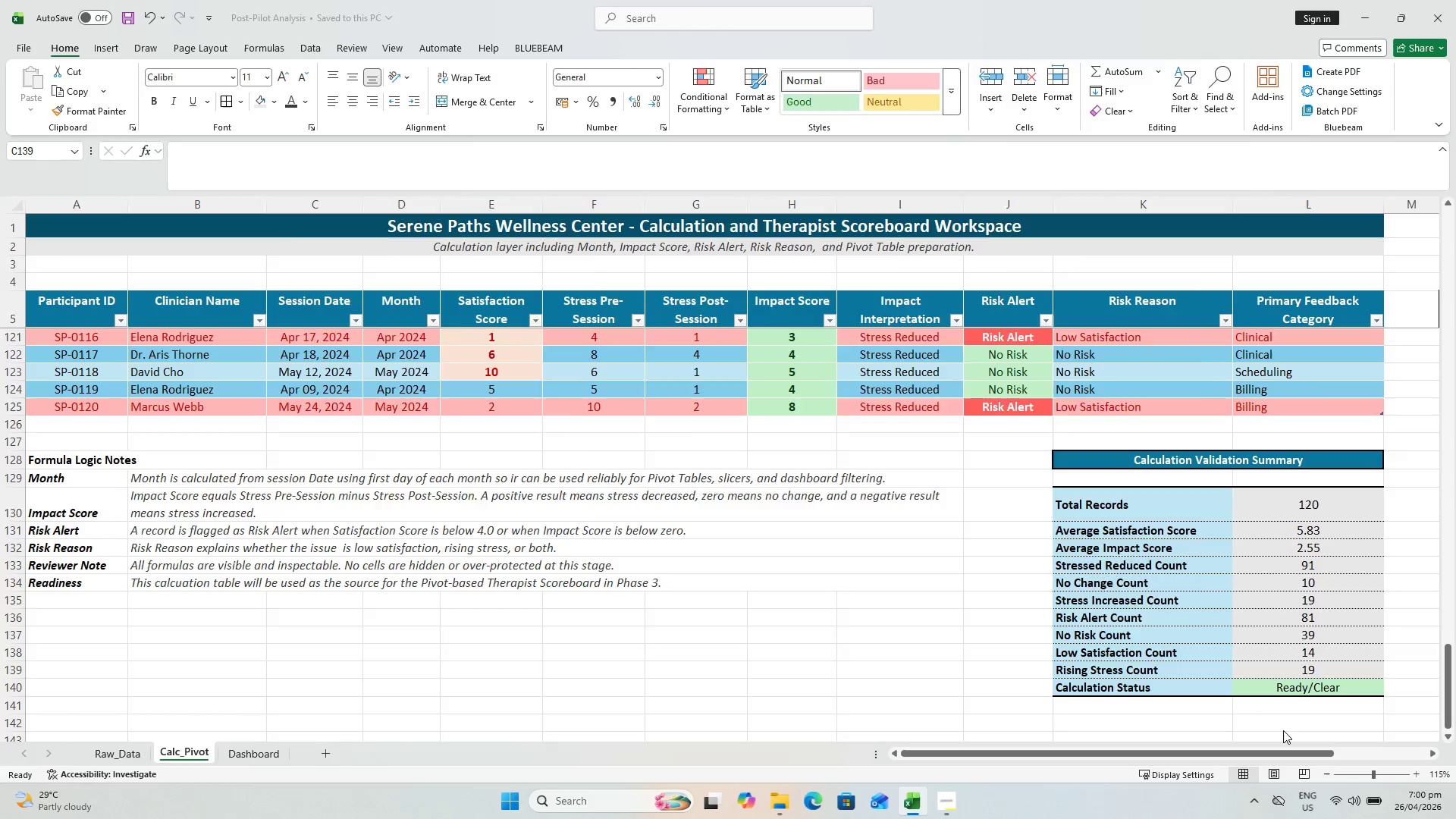 
key(Alt+Tab)